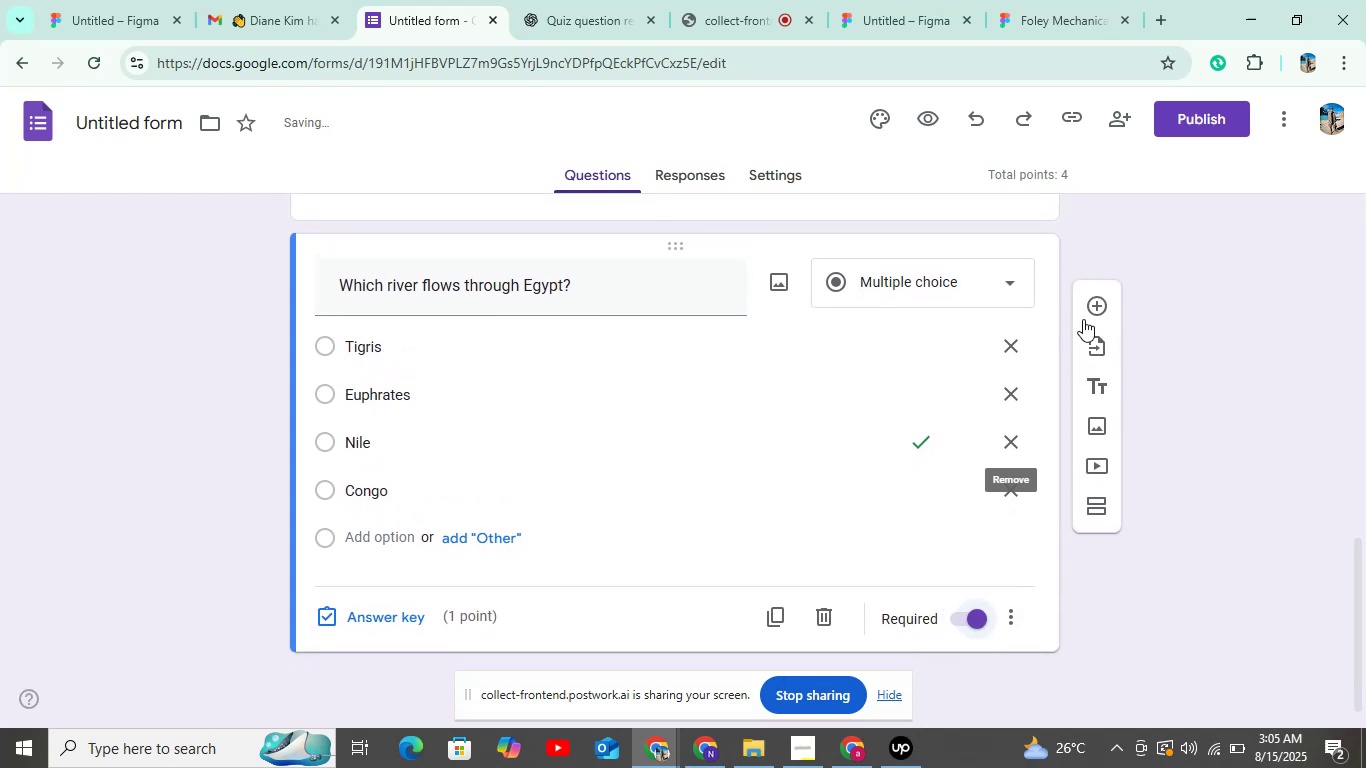 
left_click([1093, 310])
 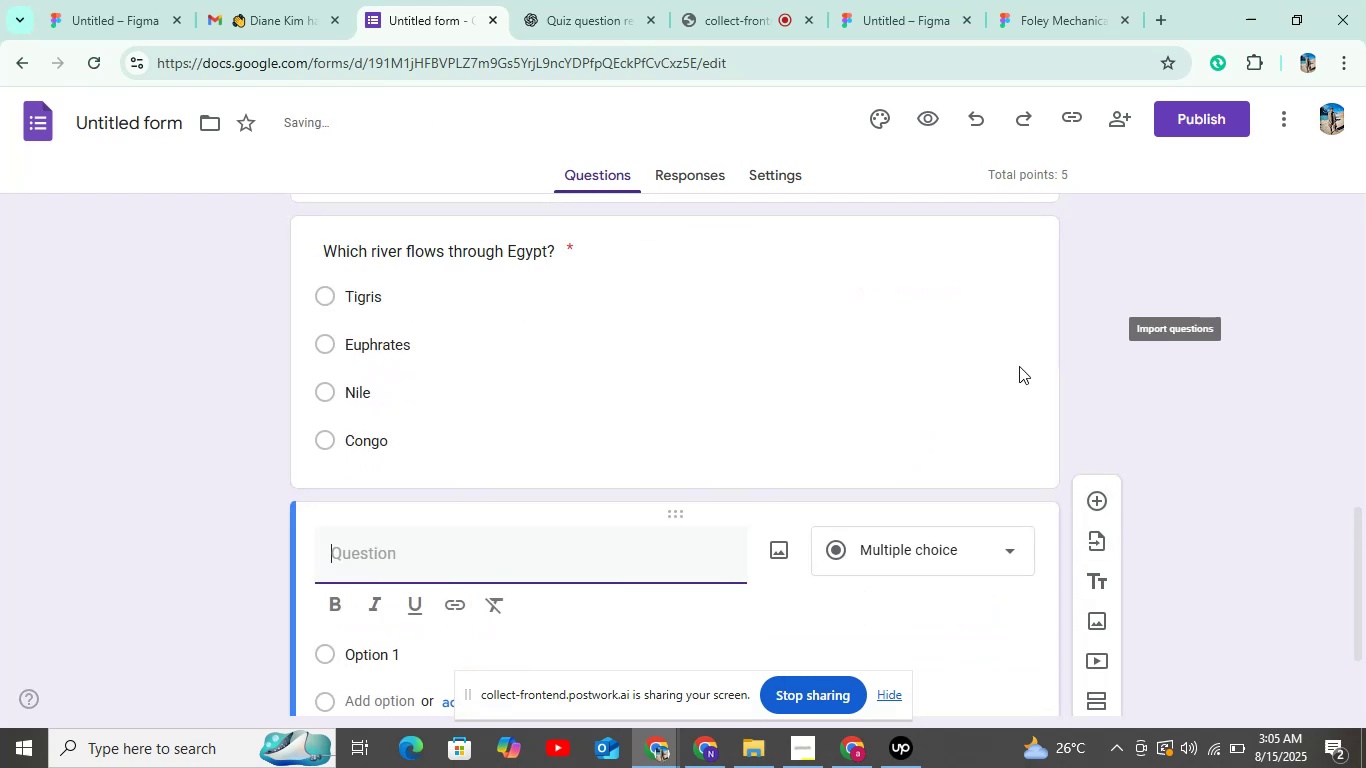 
scroll: coordinate [505, 514], scroll_direction: down, amount: 5.0
 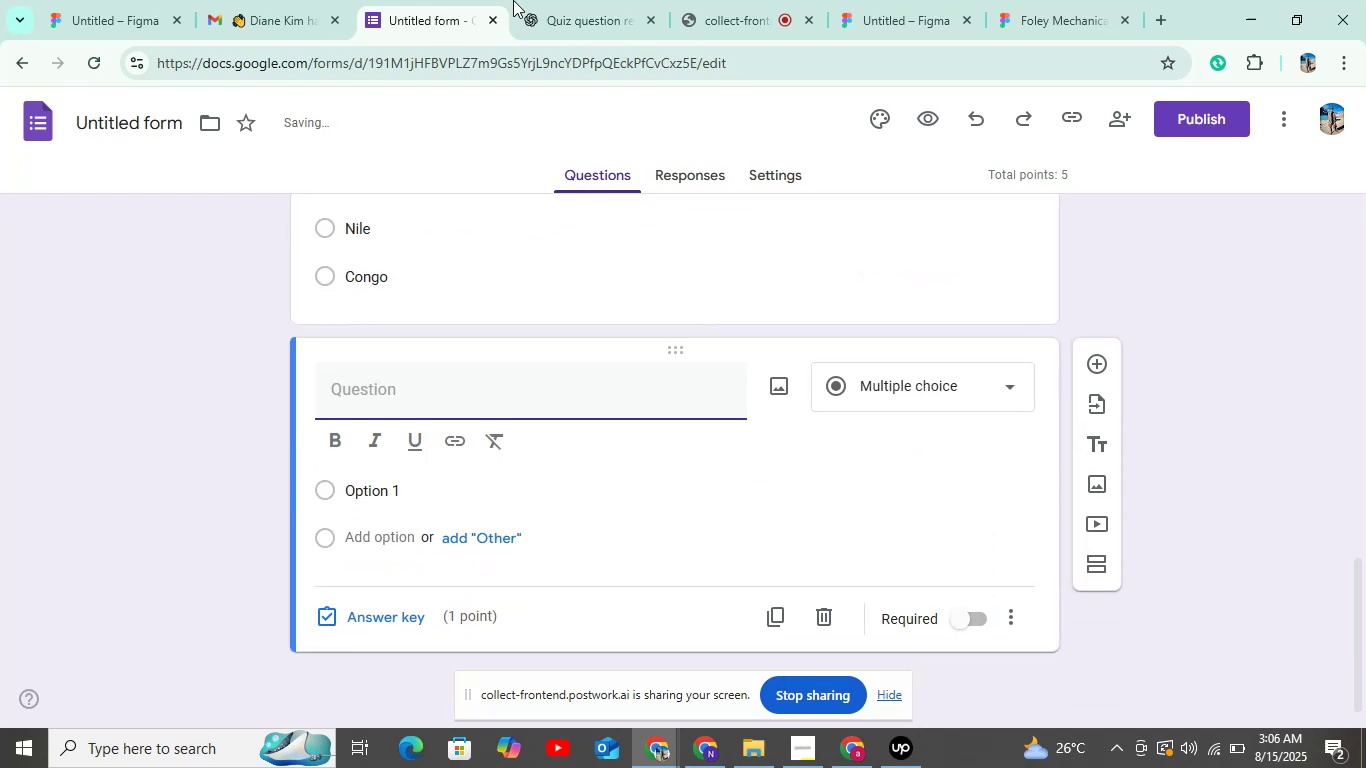 
left_click([593, 0])
 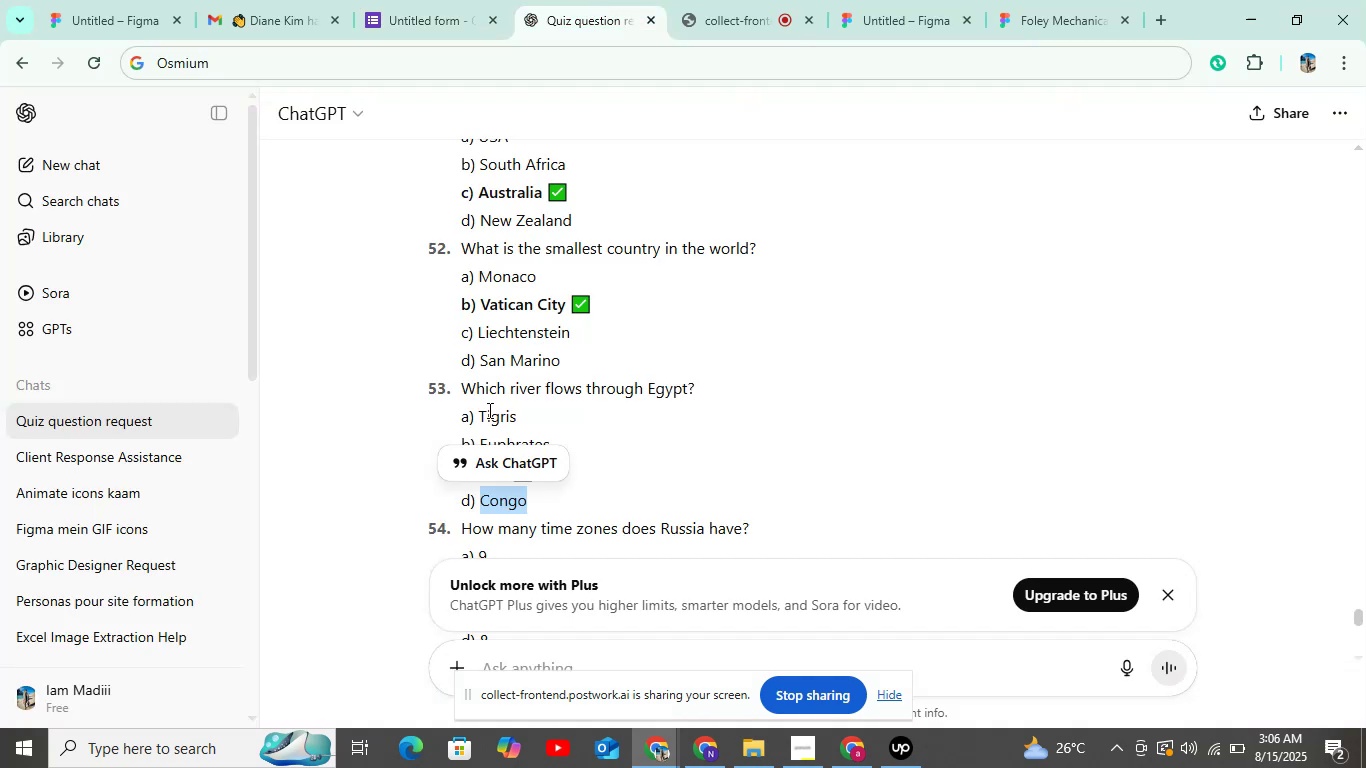 
left_click_drag(start_coordinate=[463, 389], to_coordinate=[691, 387])
 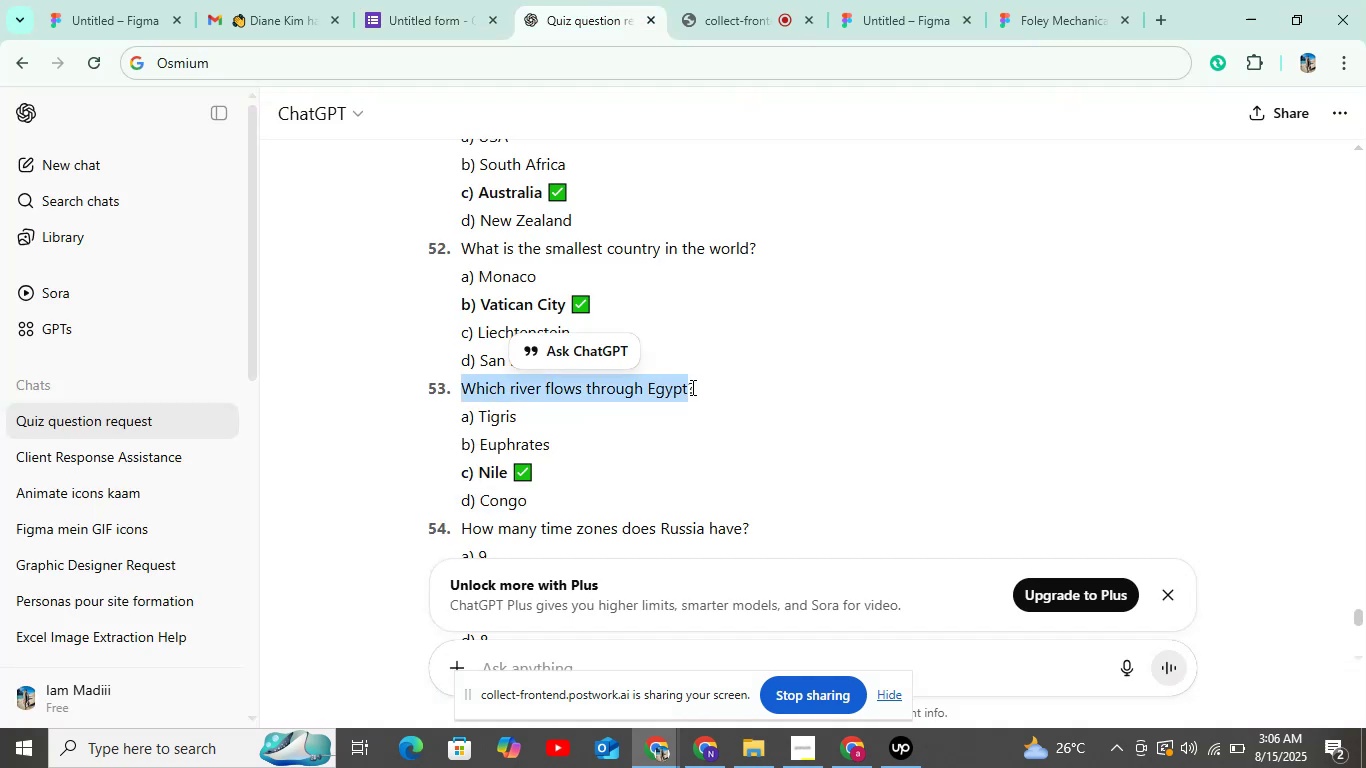 
scroll: coordinate [691, 387], scroll_direction: down, amount: 2.0
 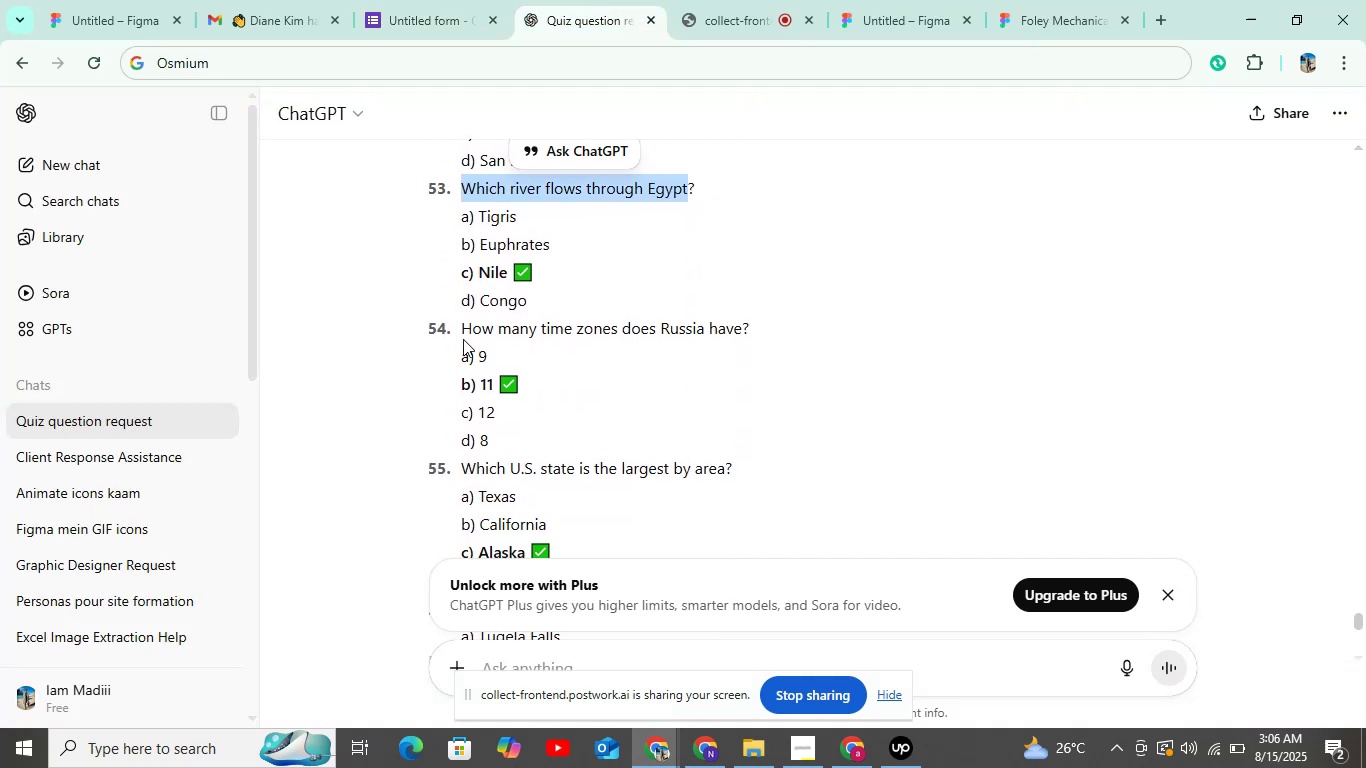 
left_click_drag(start_coordinate=[463, 330], to_coordinate=[752, 315])
 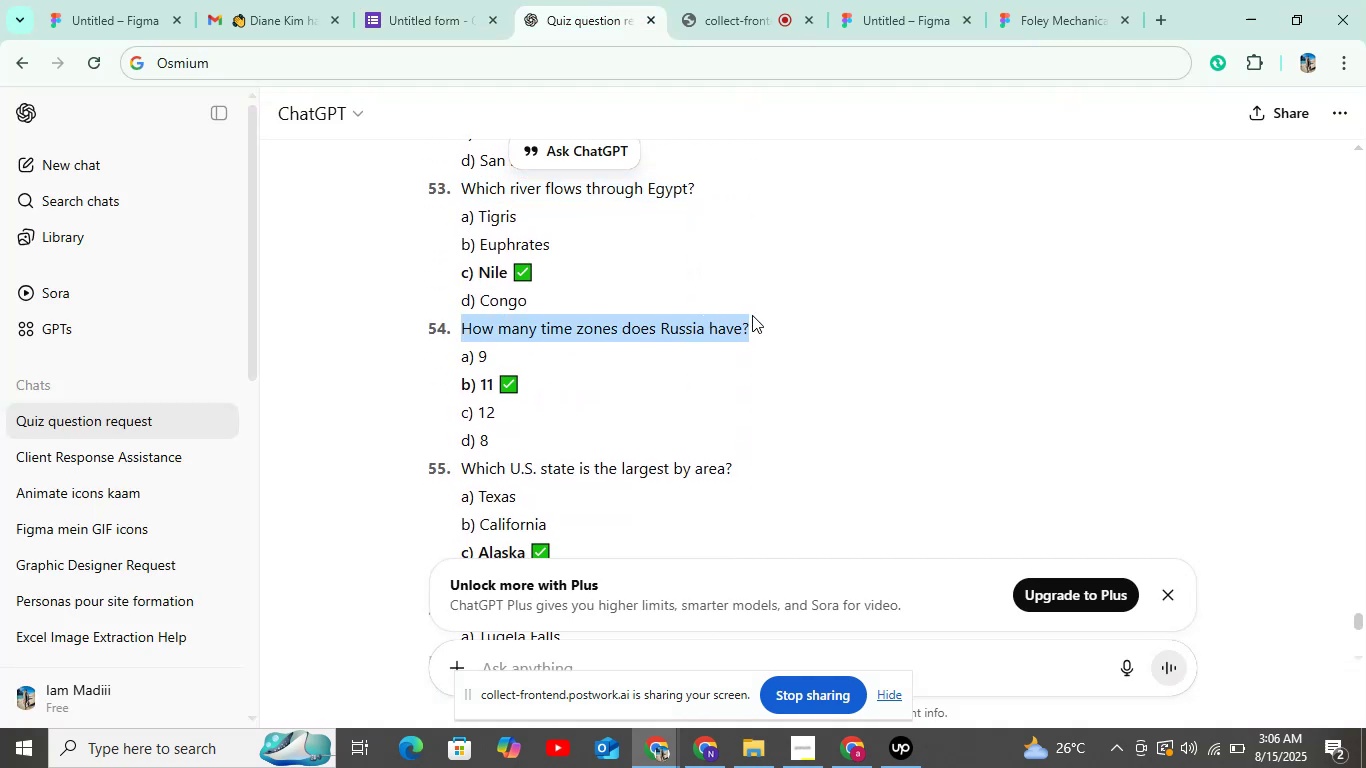 
key(Control+C)
 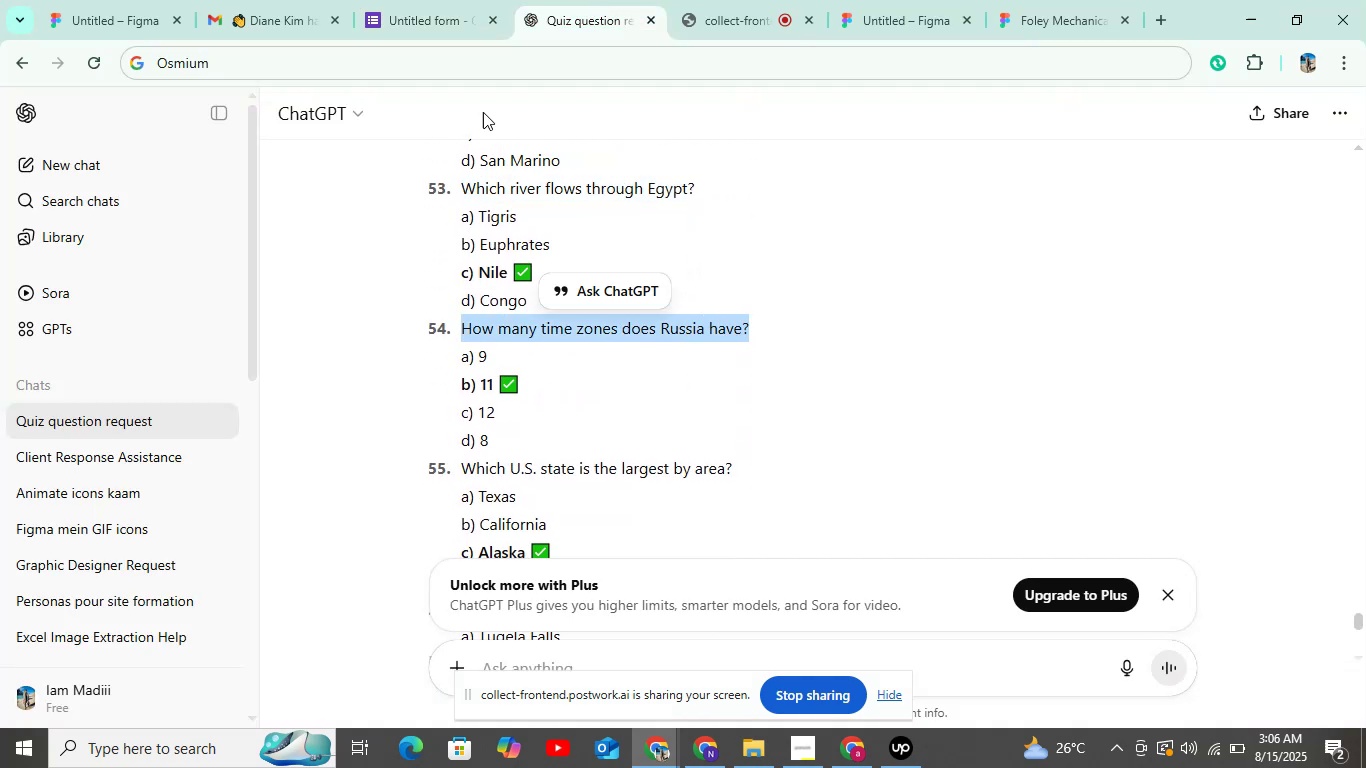 
key(Control+C)
 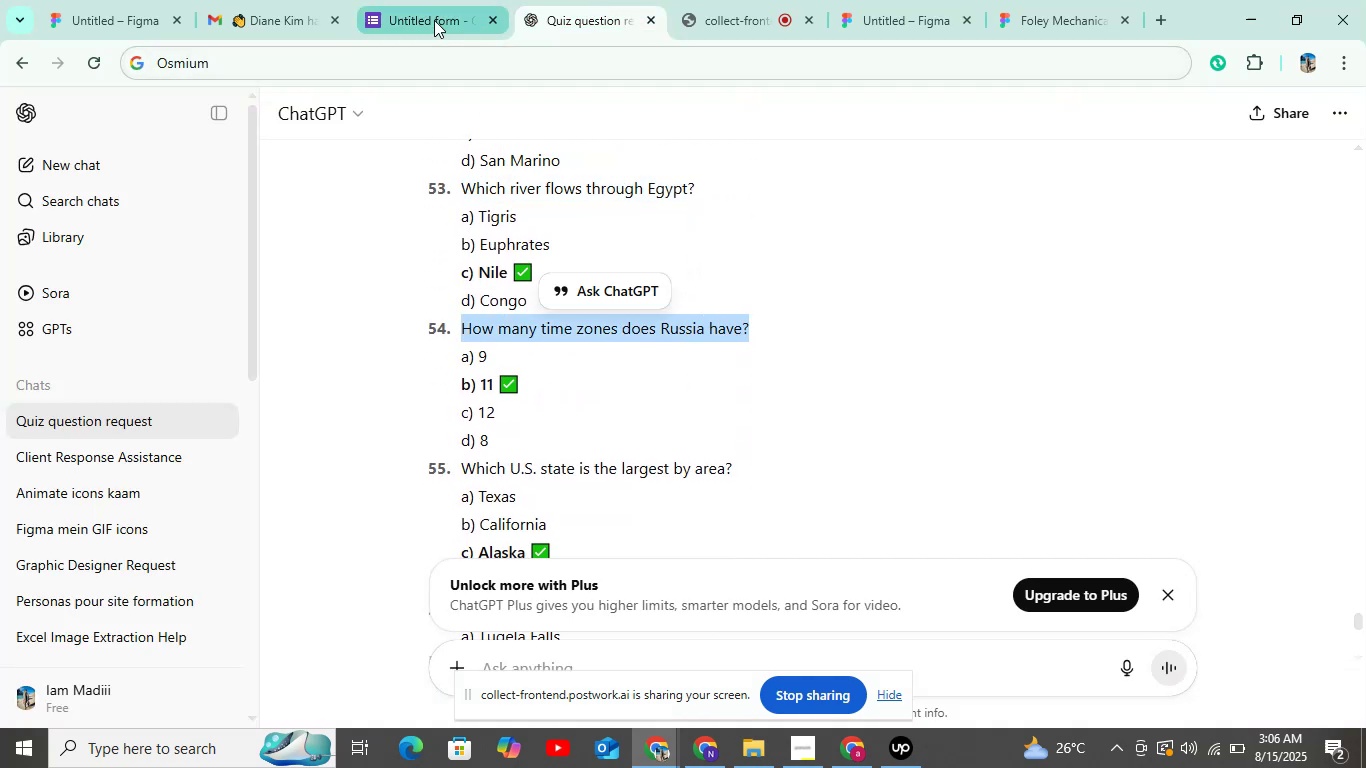 
left_click([434, 20])
 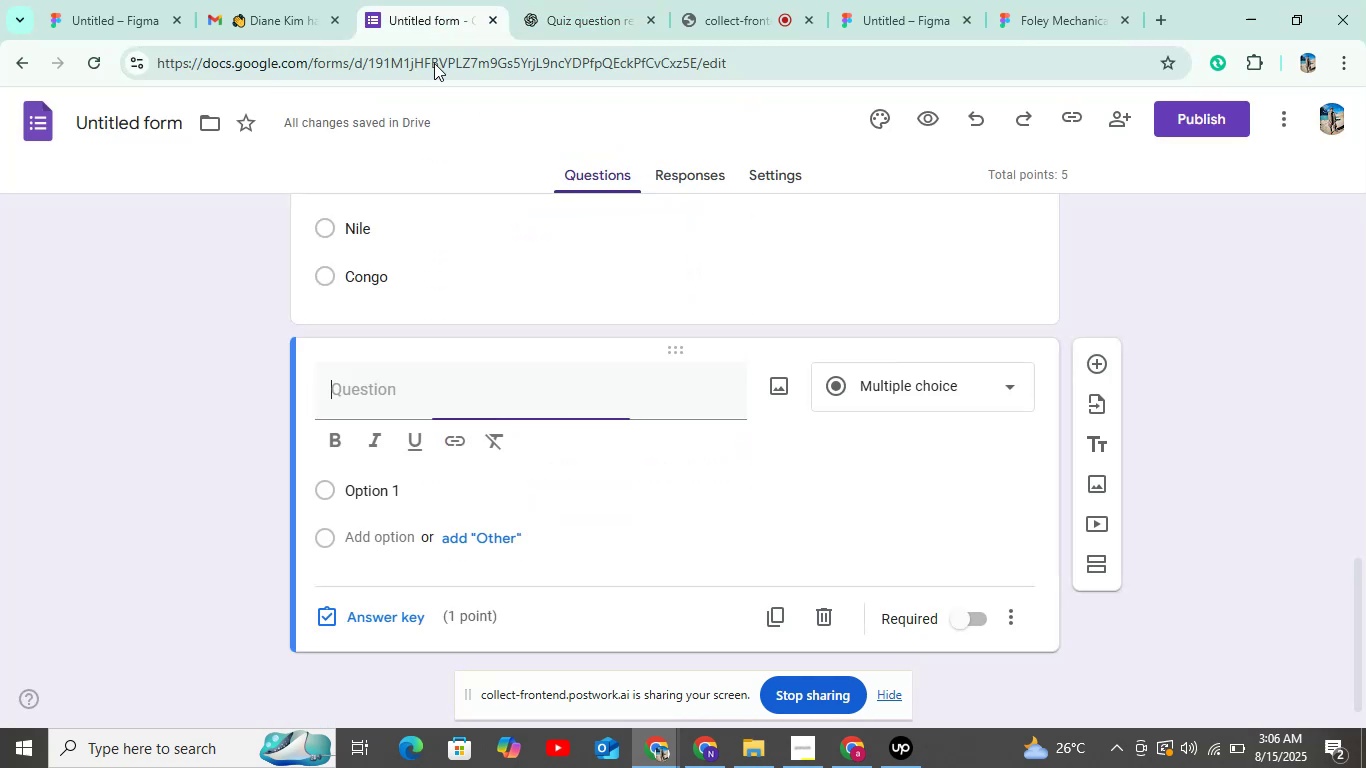 
key(Control+V)
 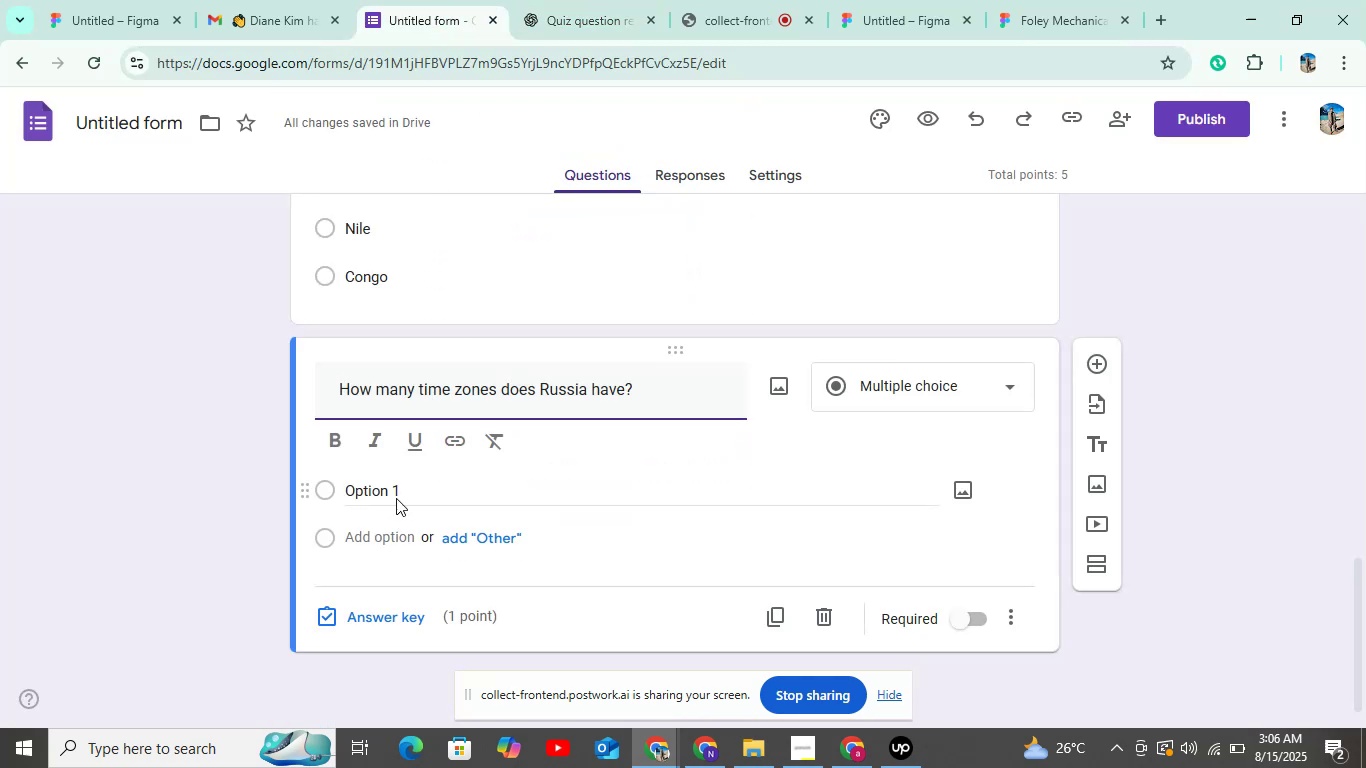 
left_click_drag(start_coordinate=[401, 492], to_coordinate=[349, 485])
 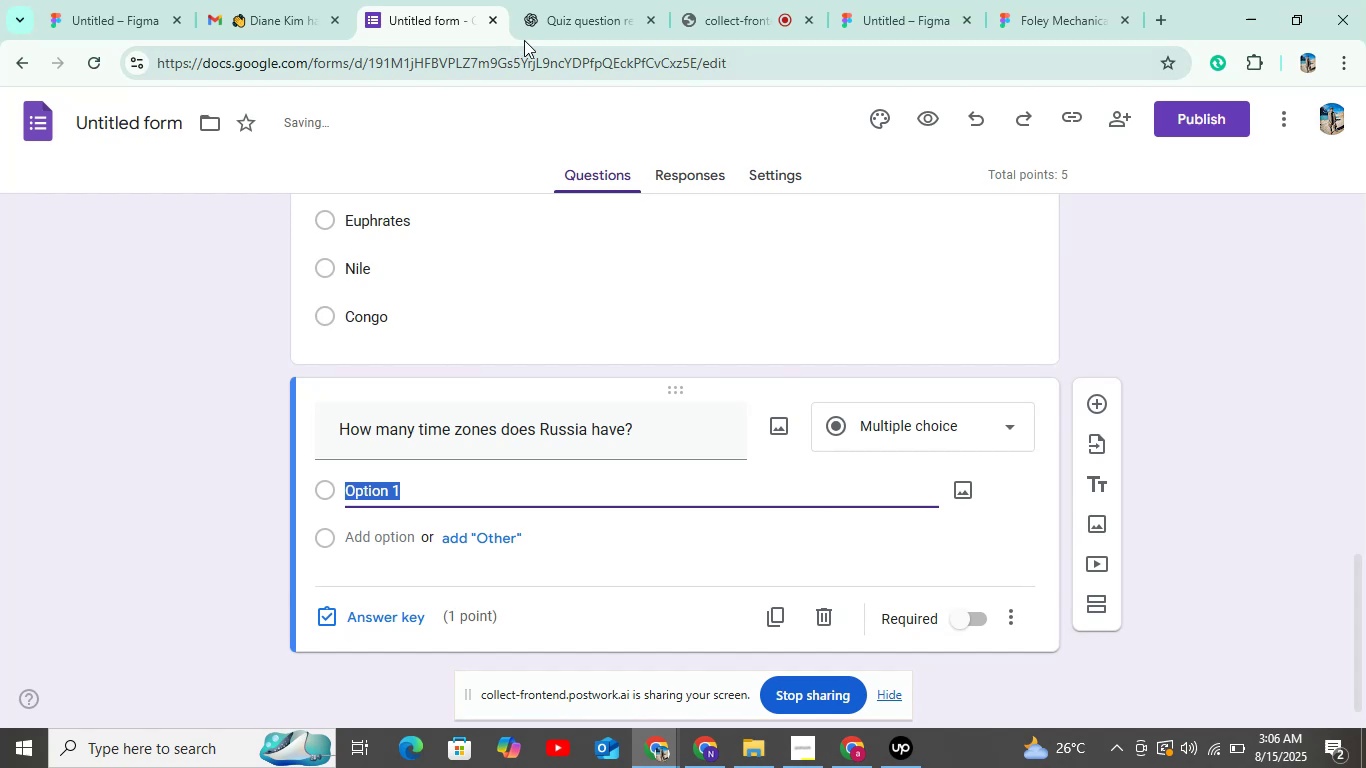 
left_click([578, 23])
 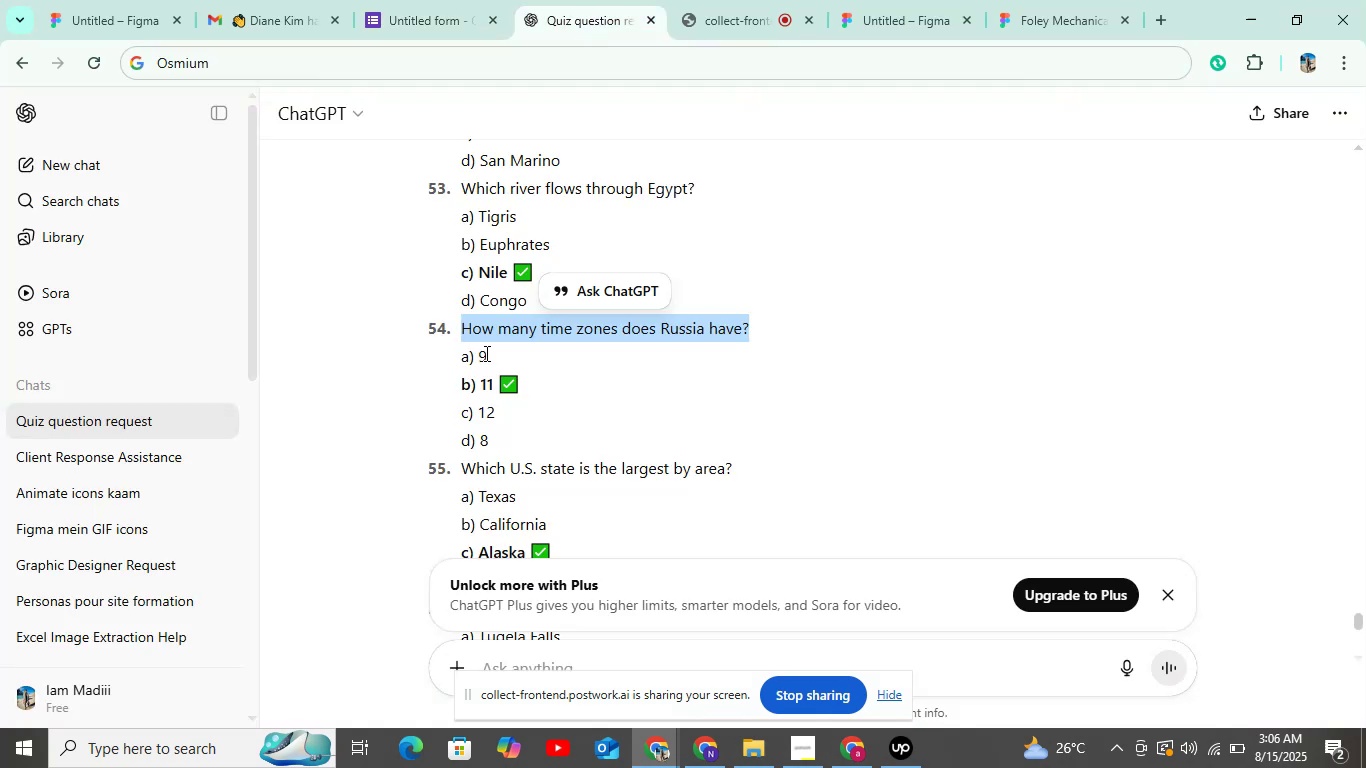 
double_click([479, 354])
 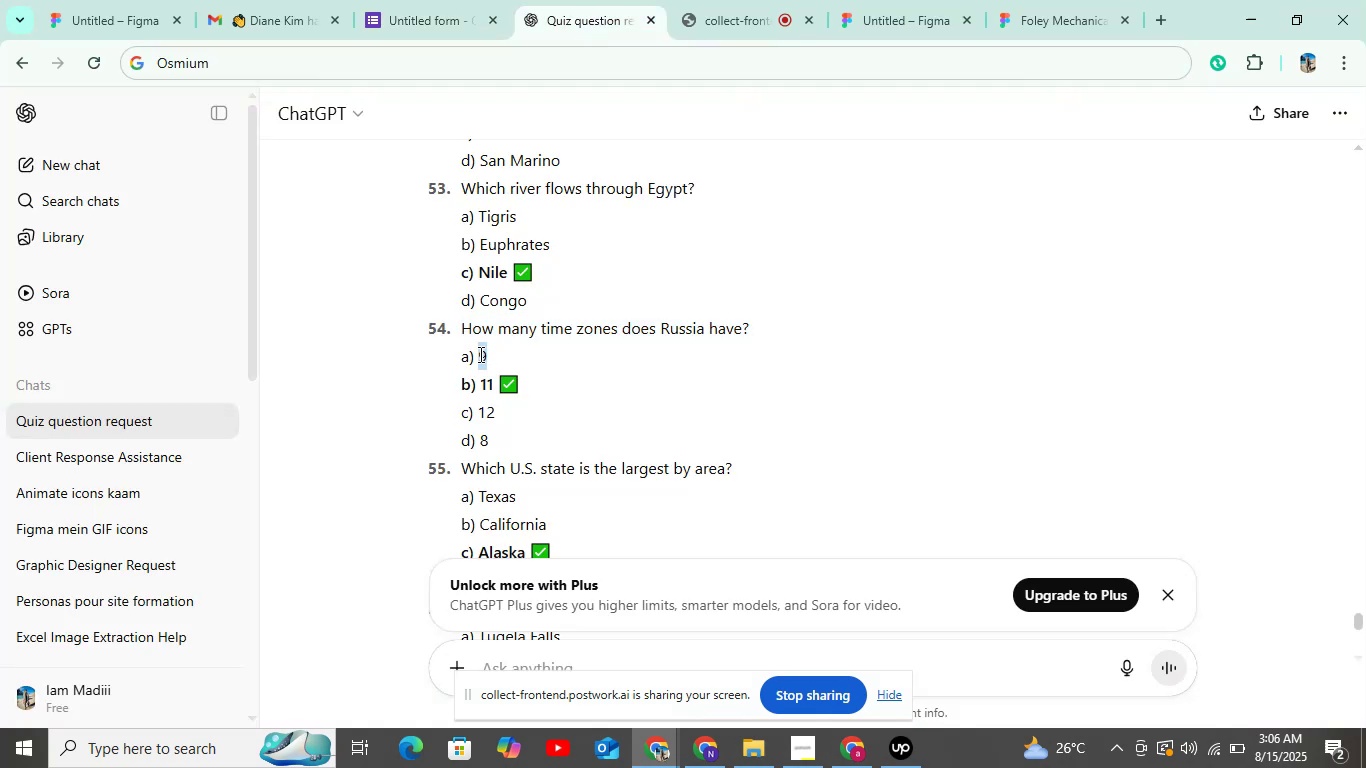 
key(Control+C)
 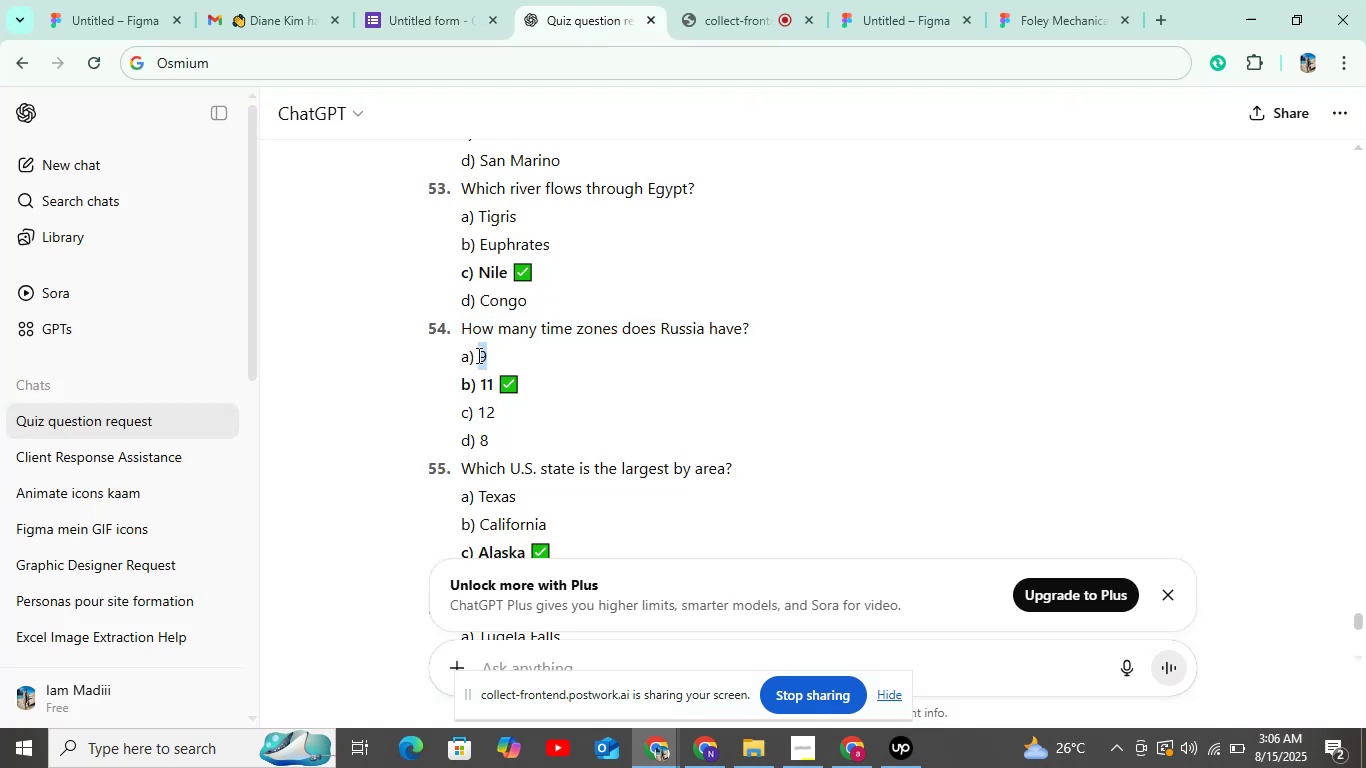 
key(Control+C)
 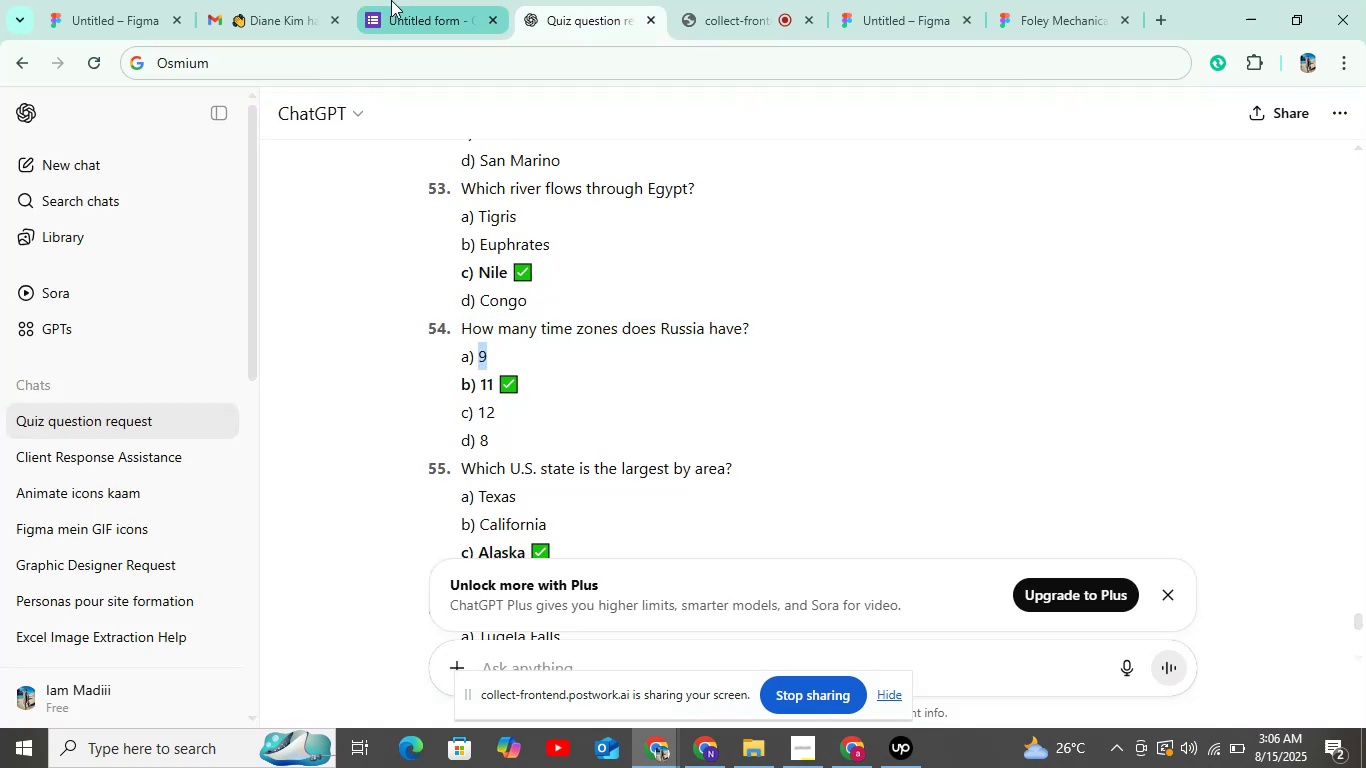 
left_click([411, 0])
 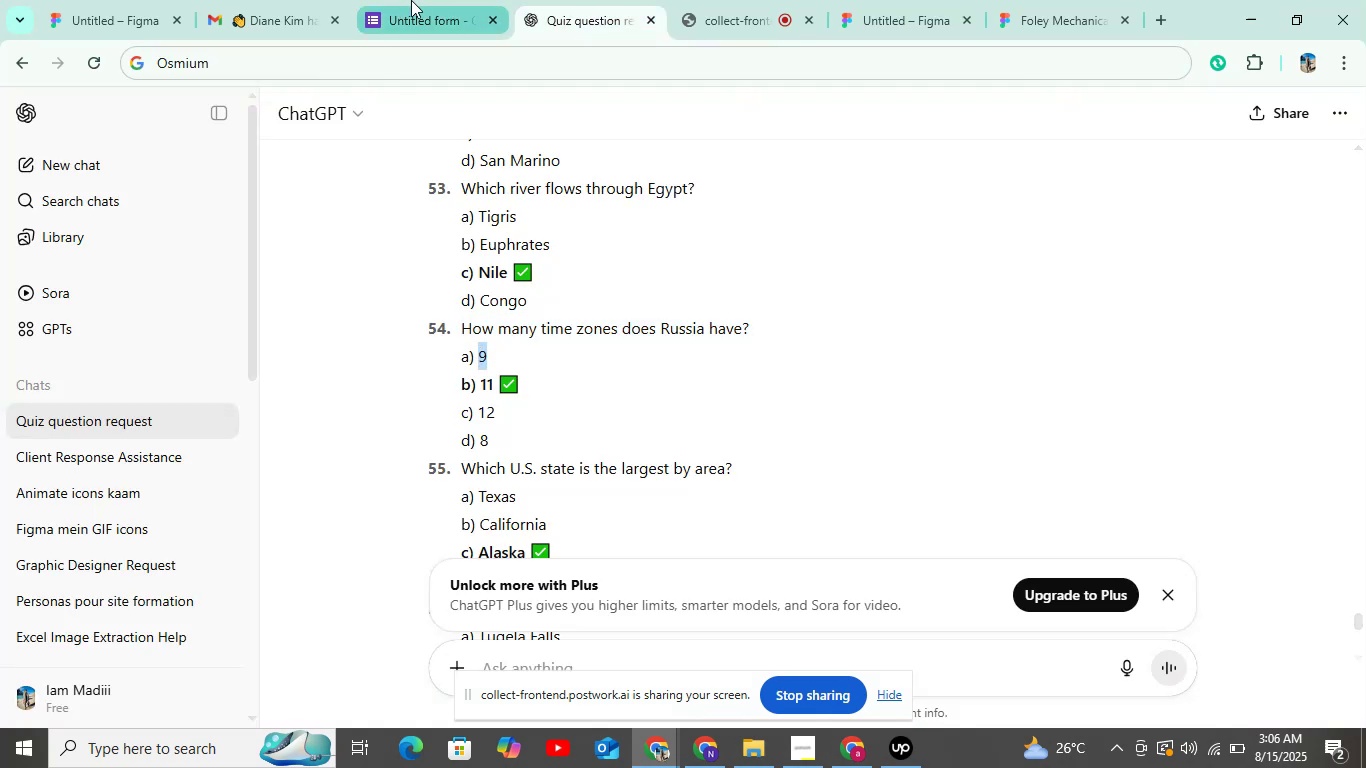 
key(Control+V)
 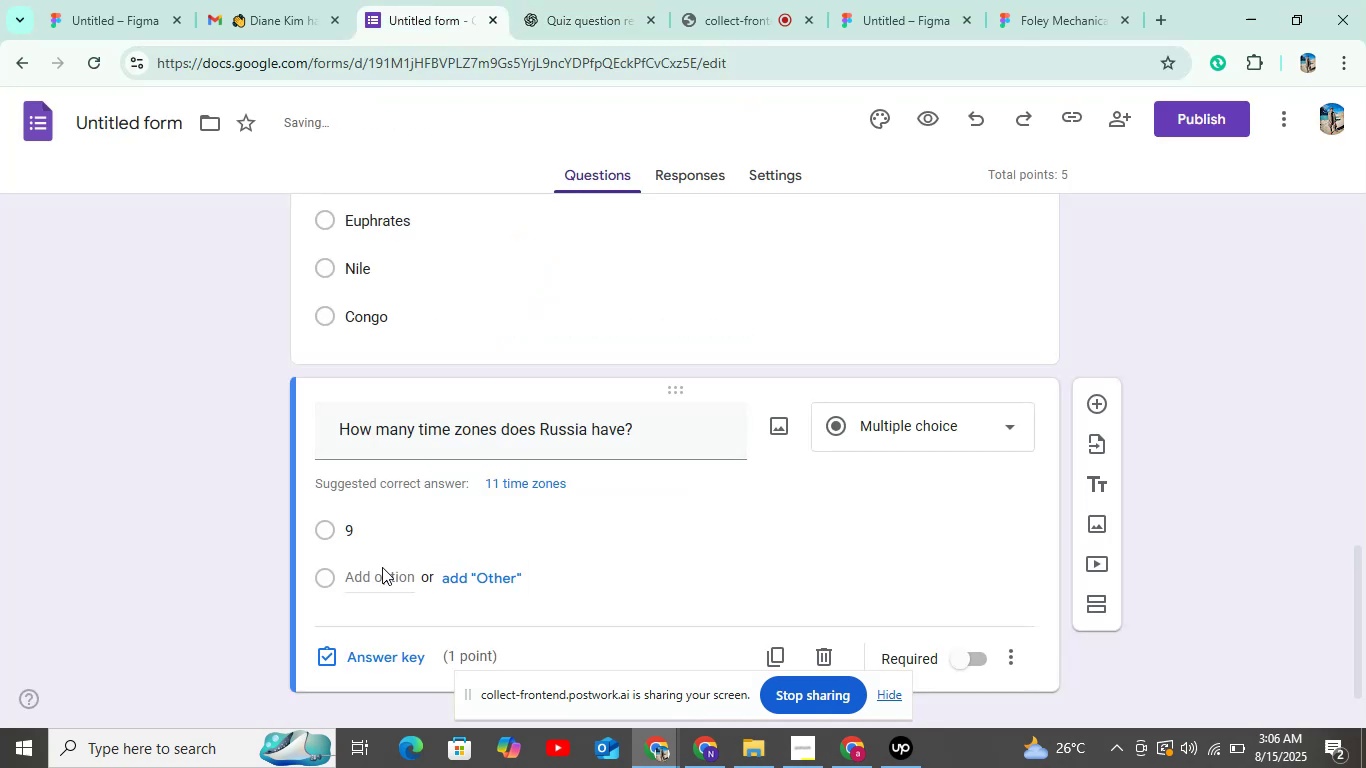 
double_click([382, 569])
 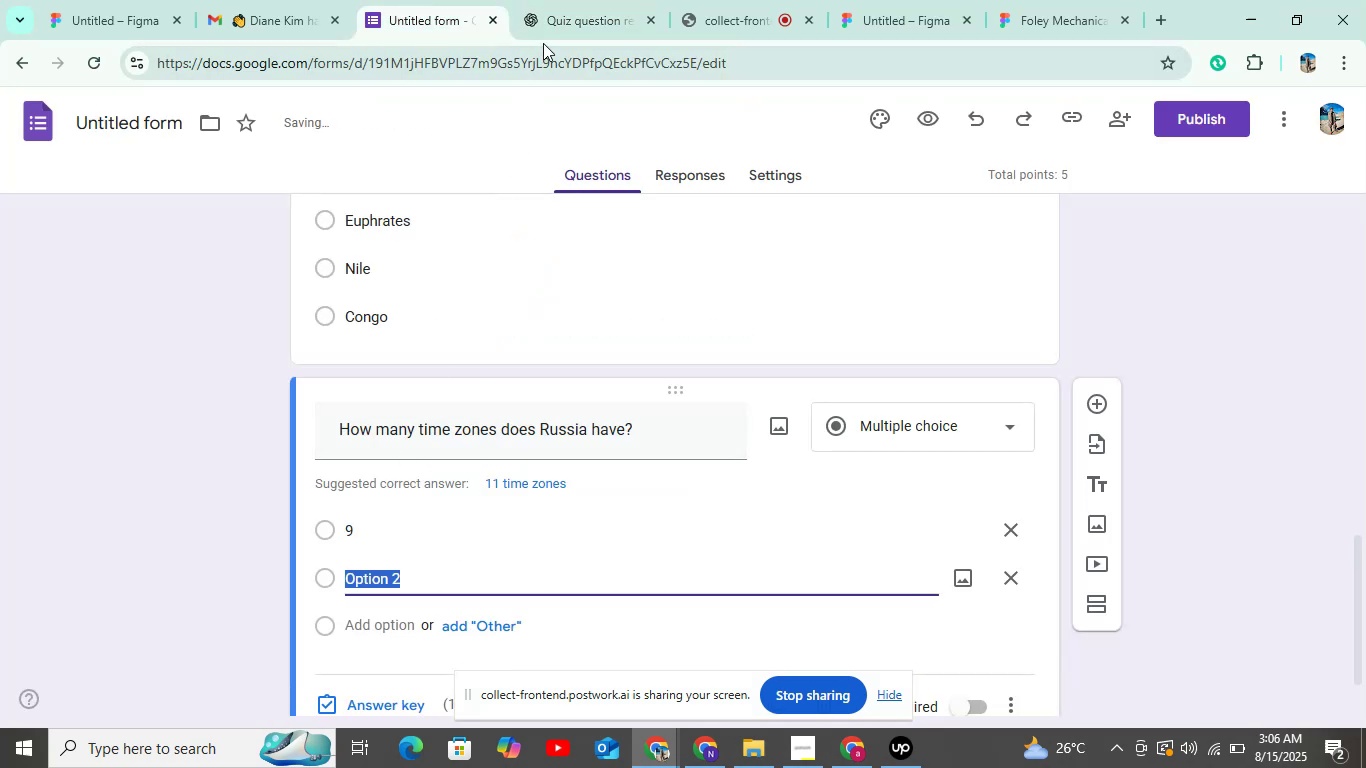 
double_click([551, 30])
 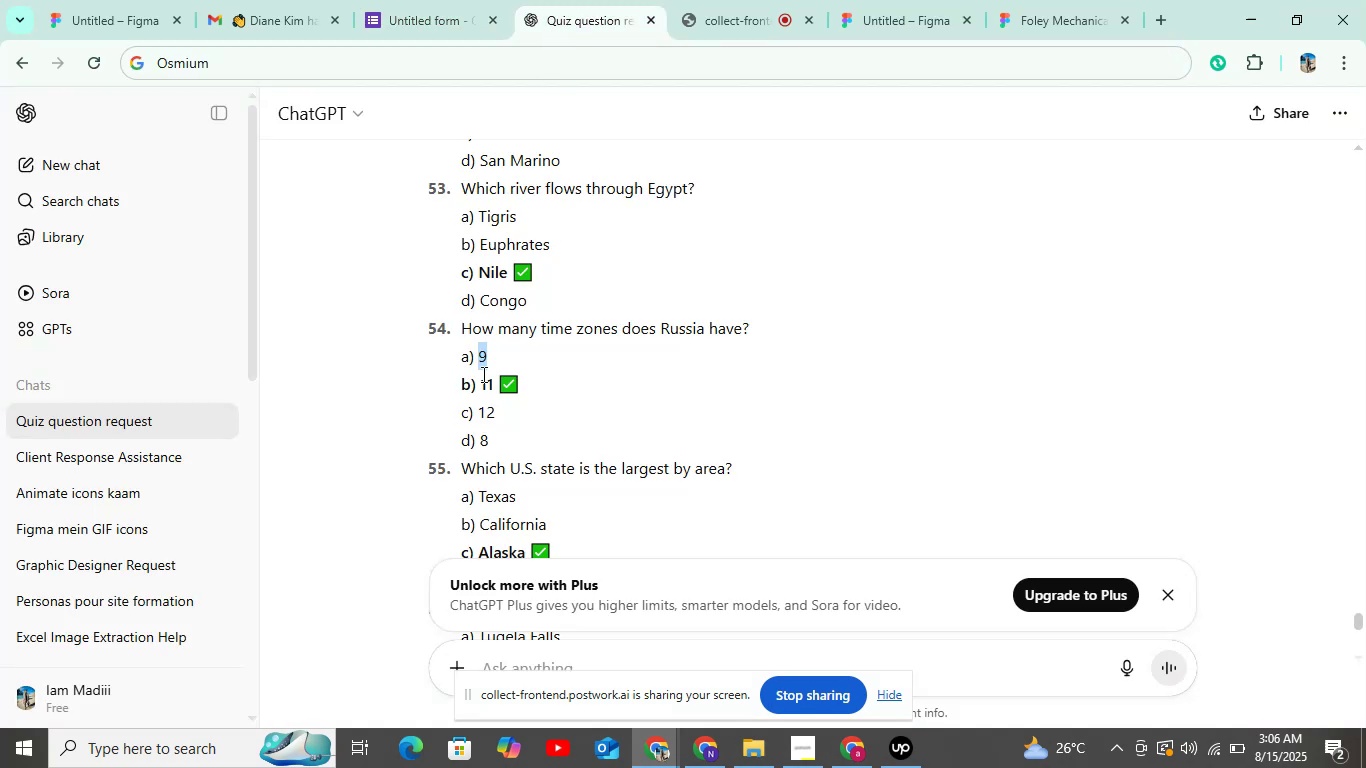 
left_click([486, 379])
 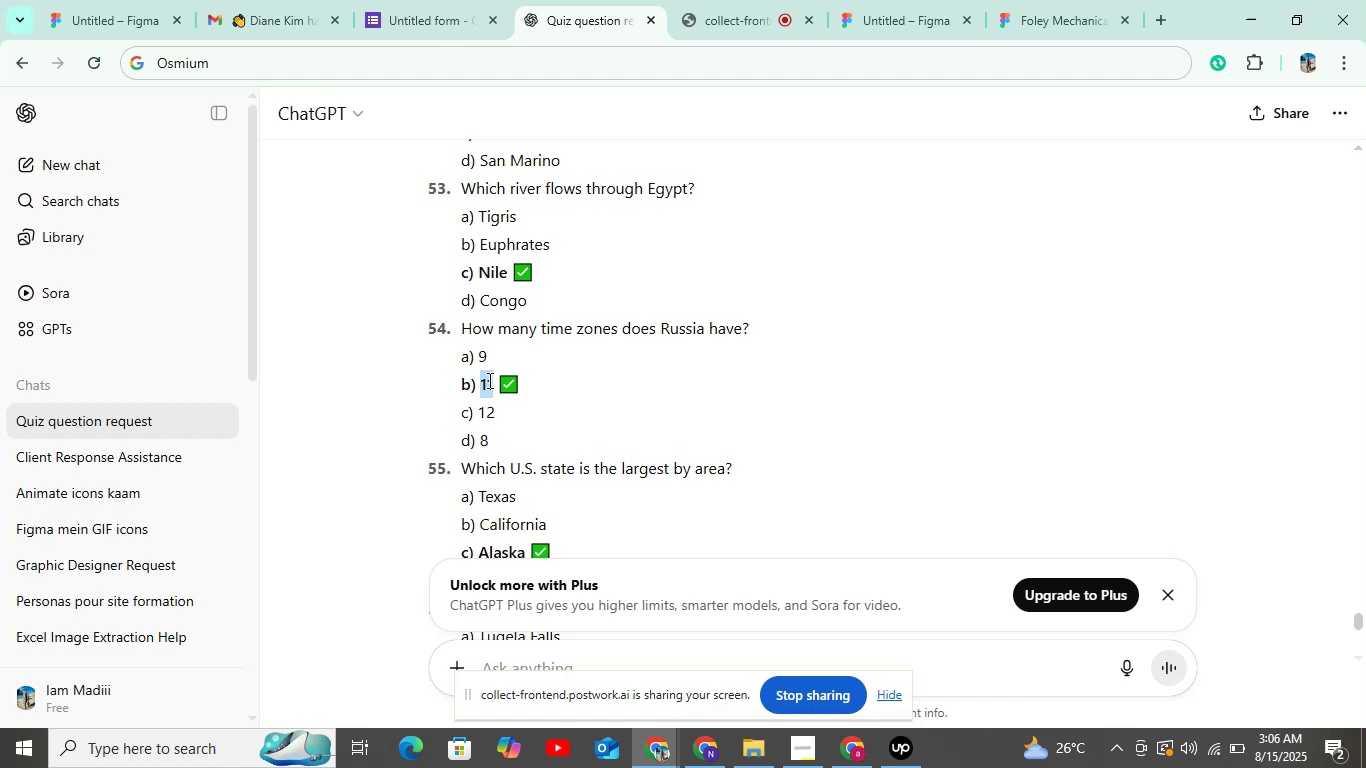 
key(Control+C)
 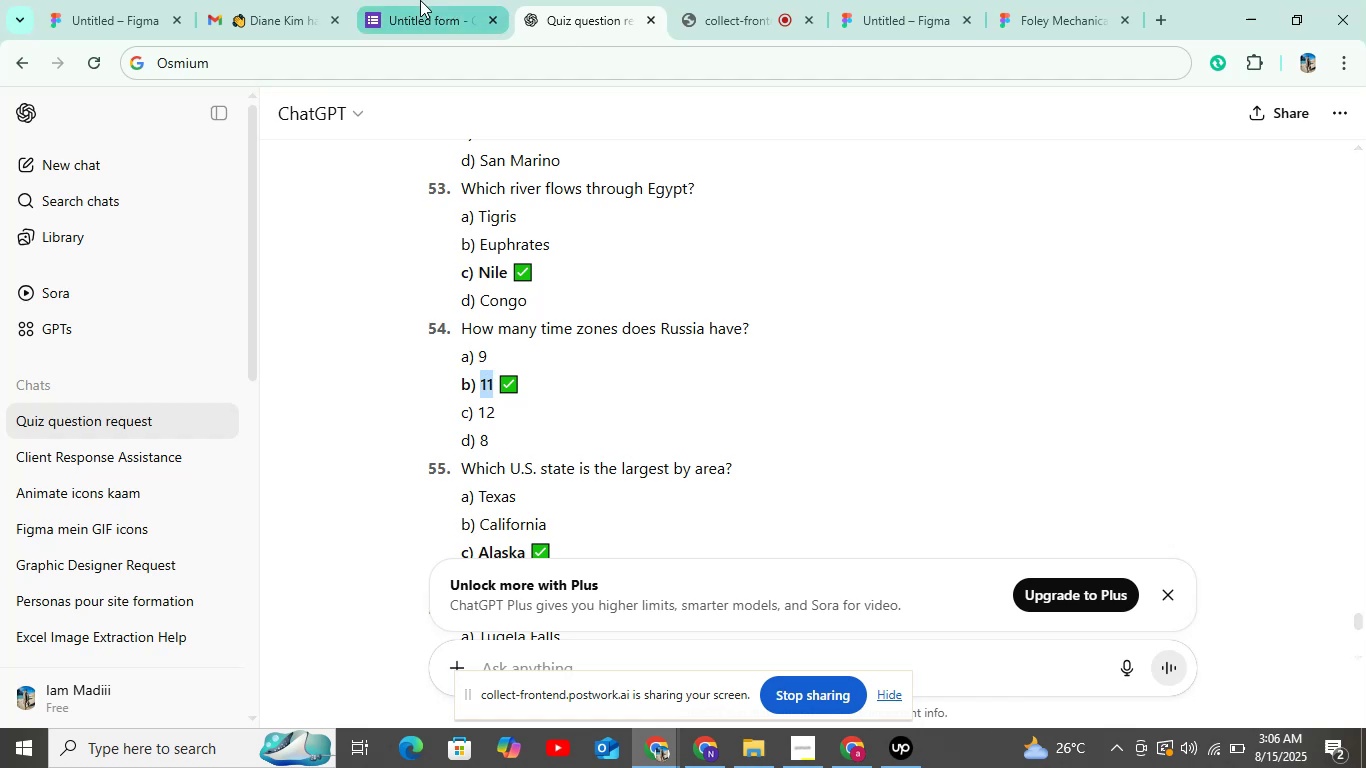 
left_click([420, 0])
 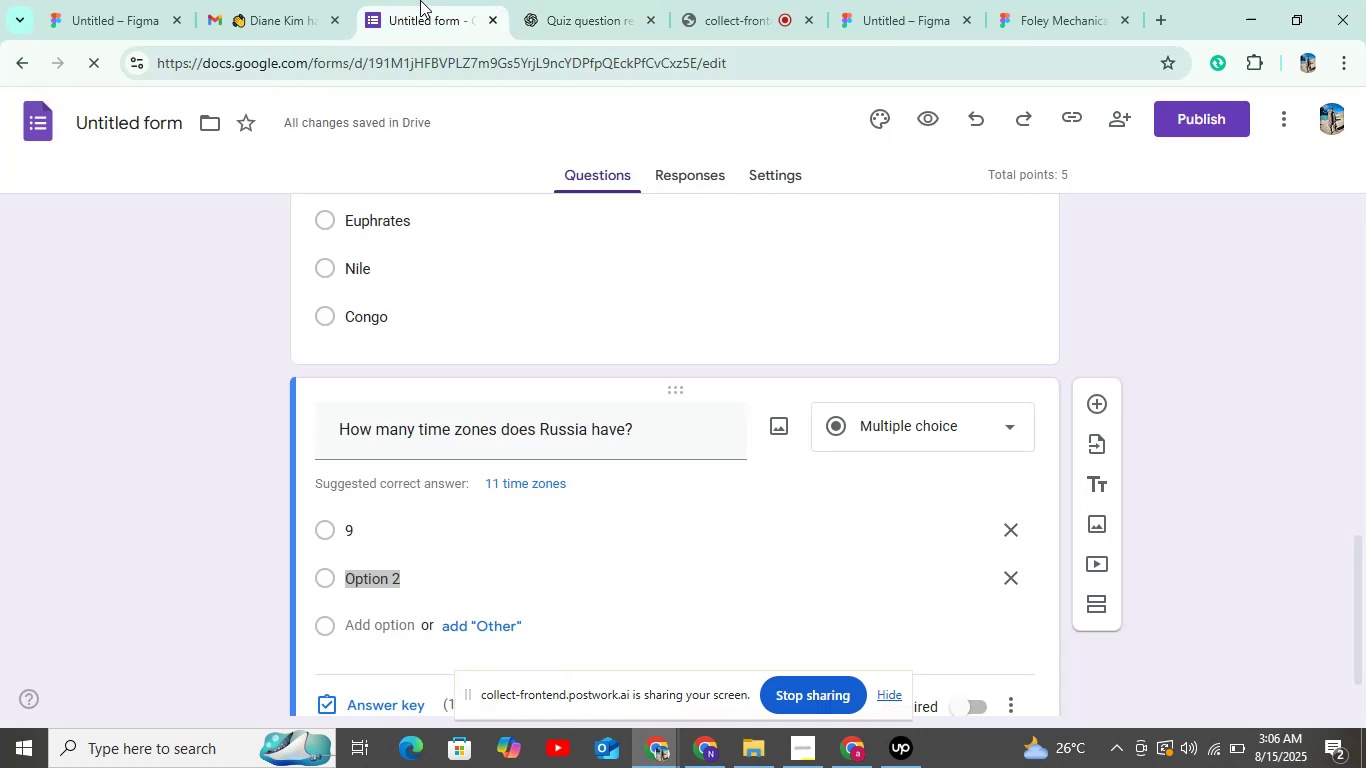 
key(Control+V)
 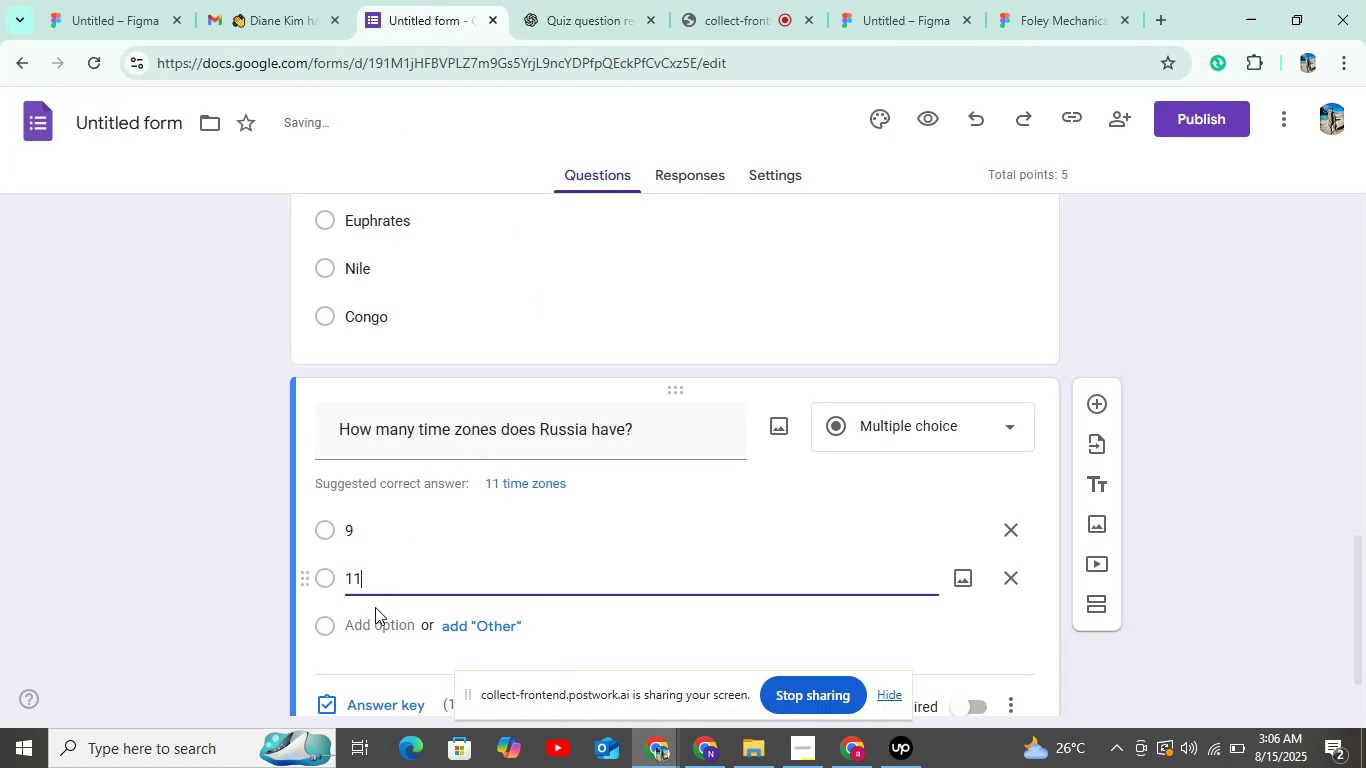 
left_click([375, 618])
 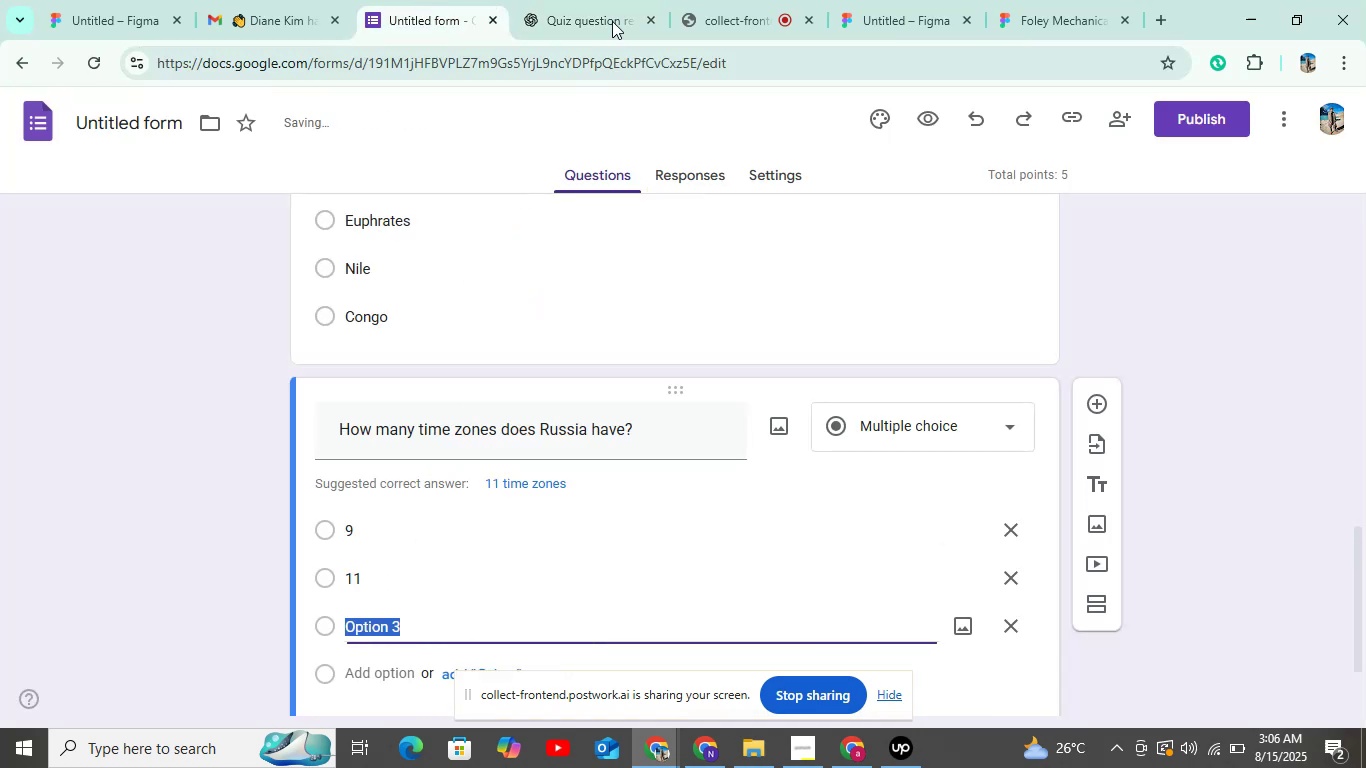 
left_click([613, 16])
 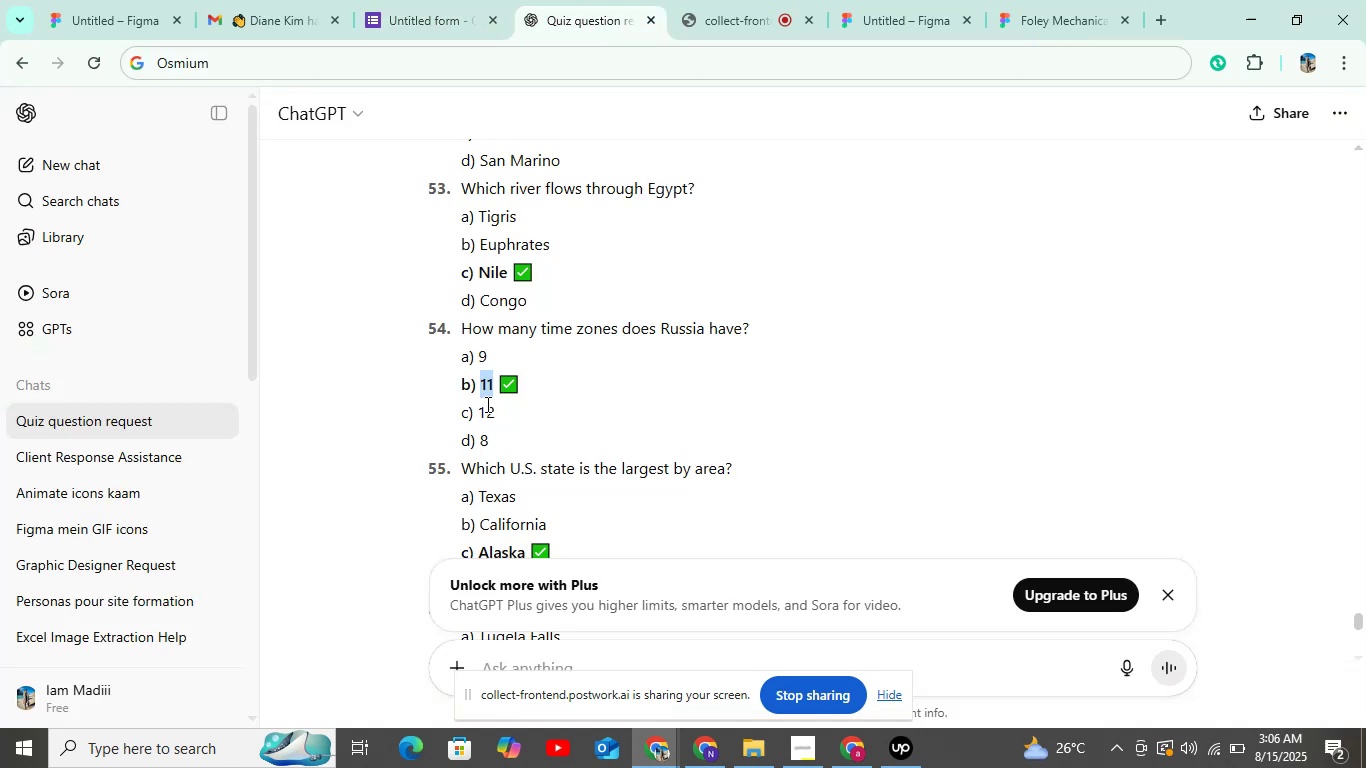 
double_click([486, 417])
 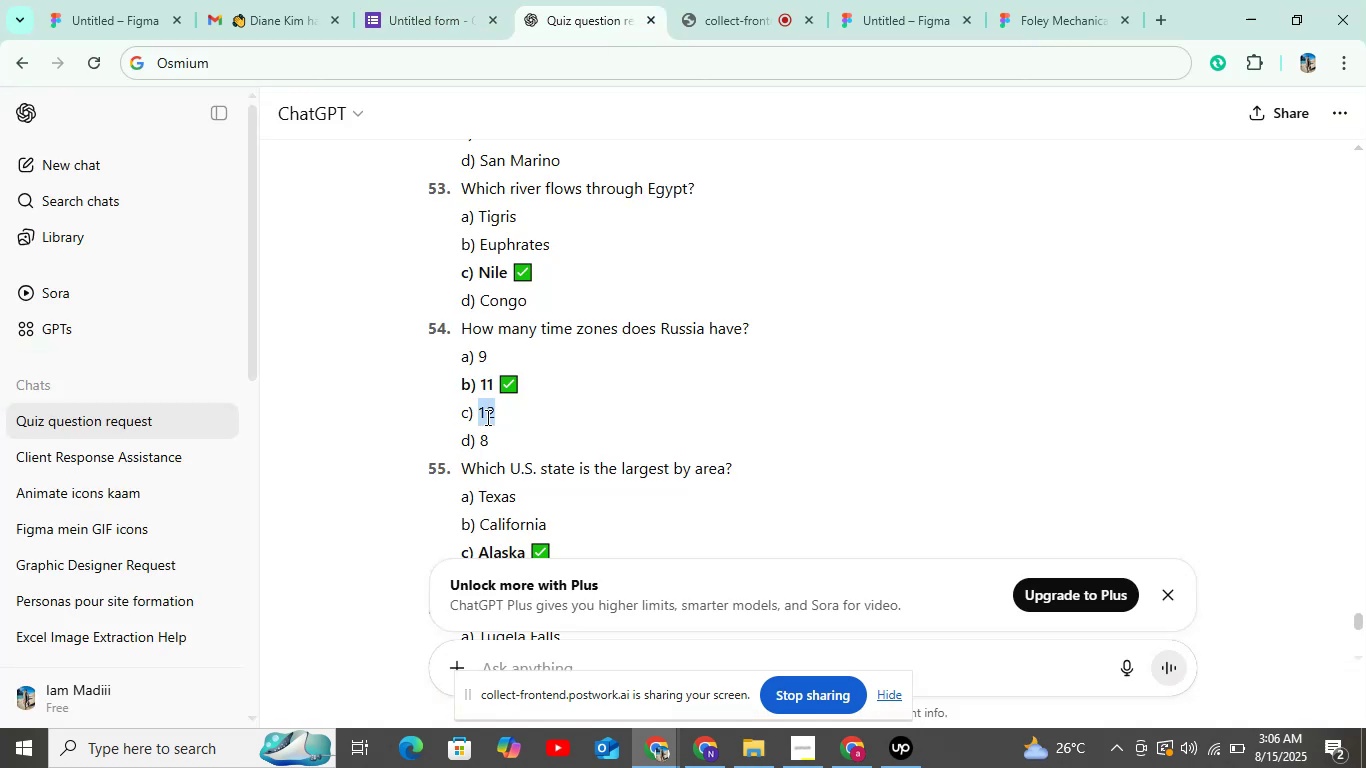 
key(Control+C)
 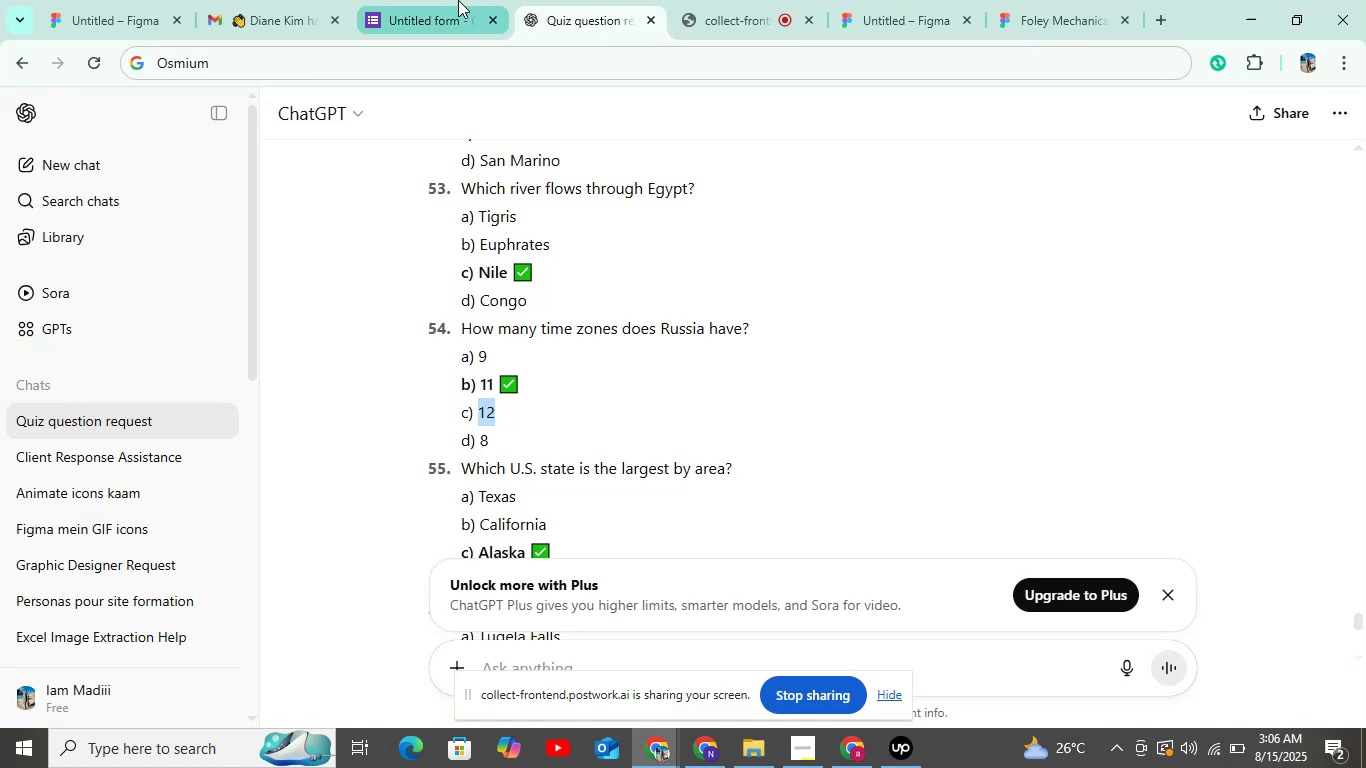 
left_click([458, 0])
 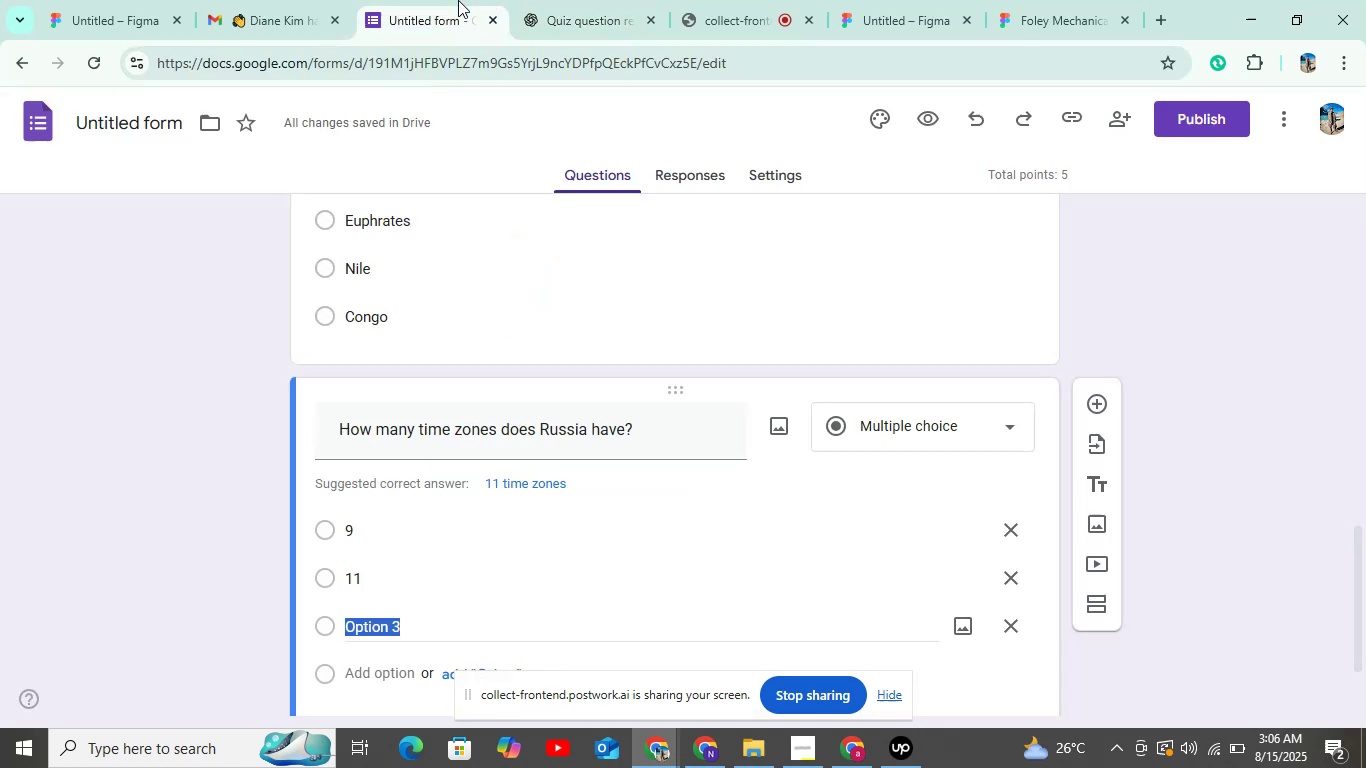 
key(Control+V)
 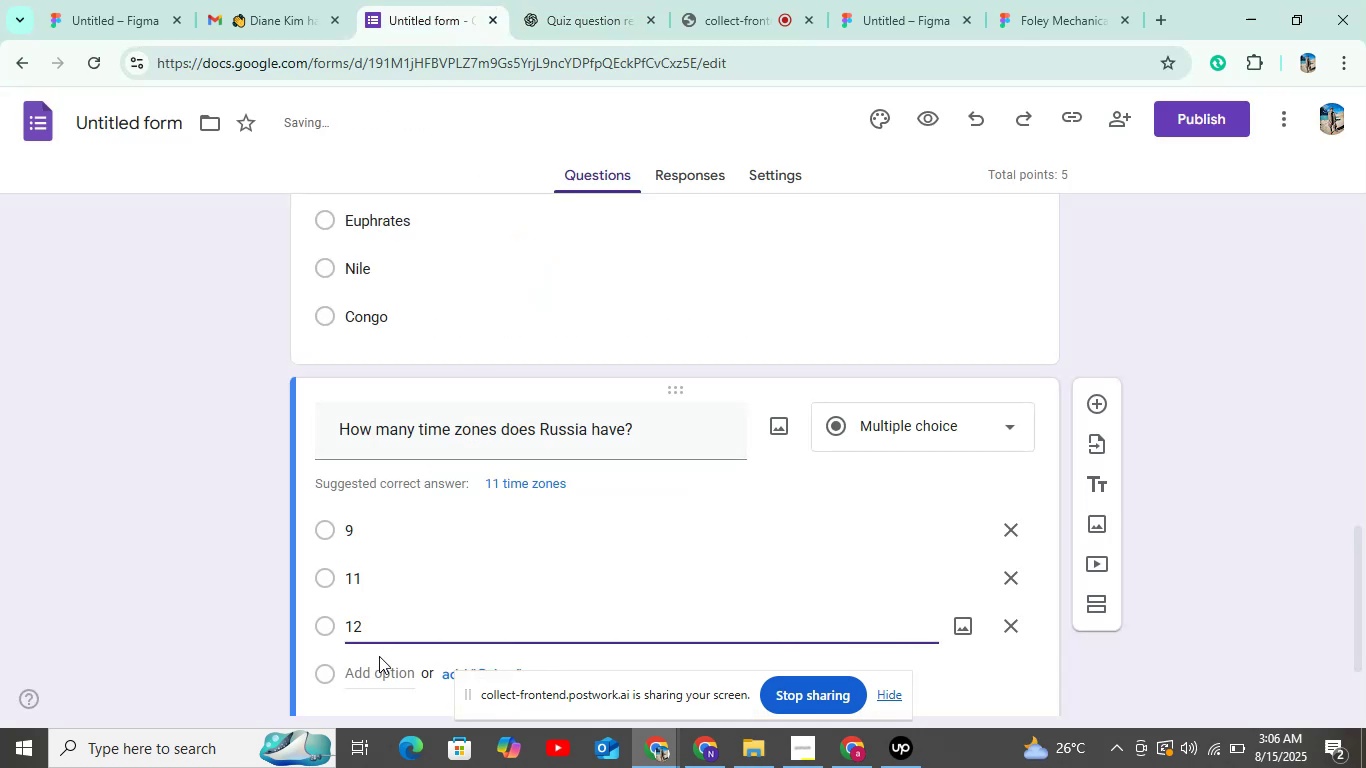 
left_click([378, 660])
 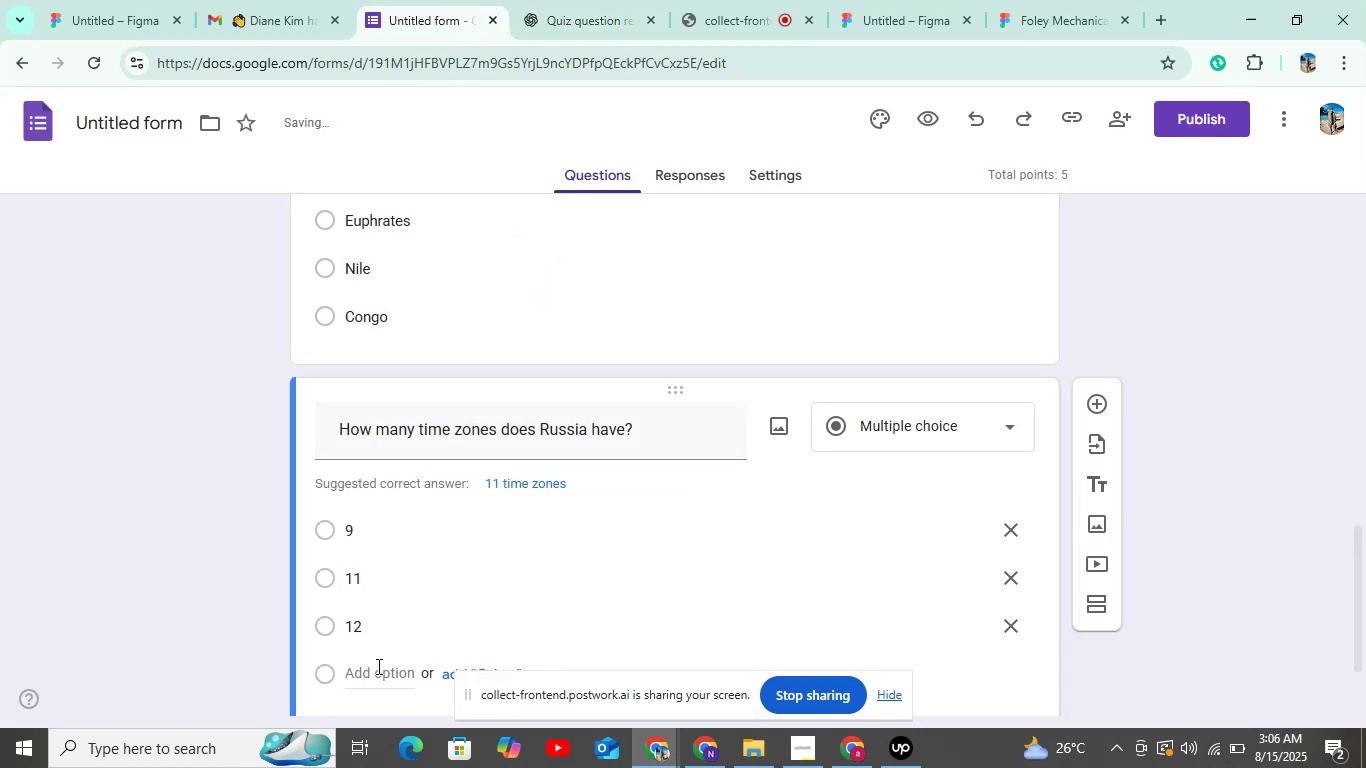 
left_click([377, 666])
 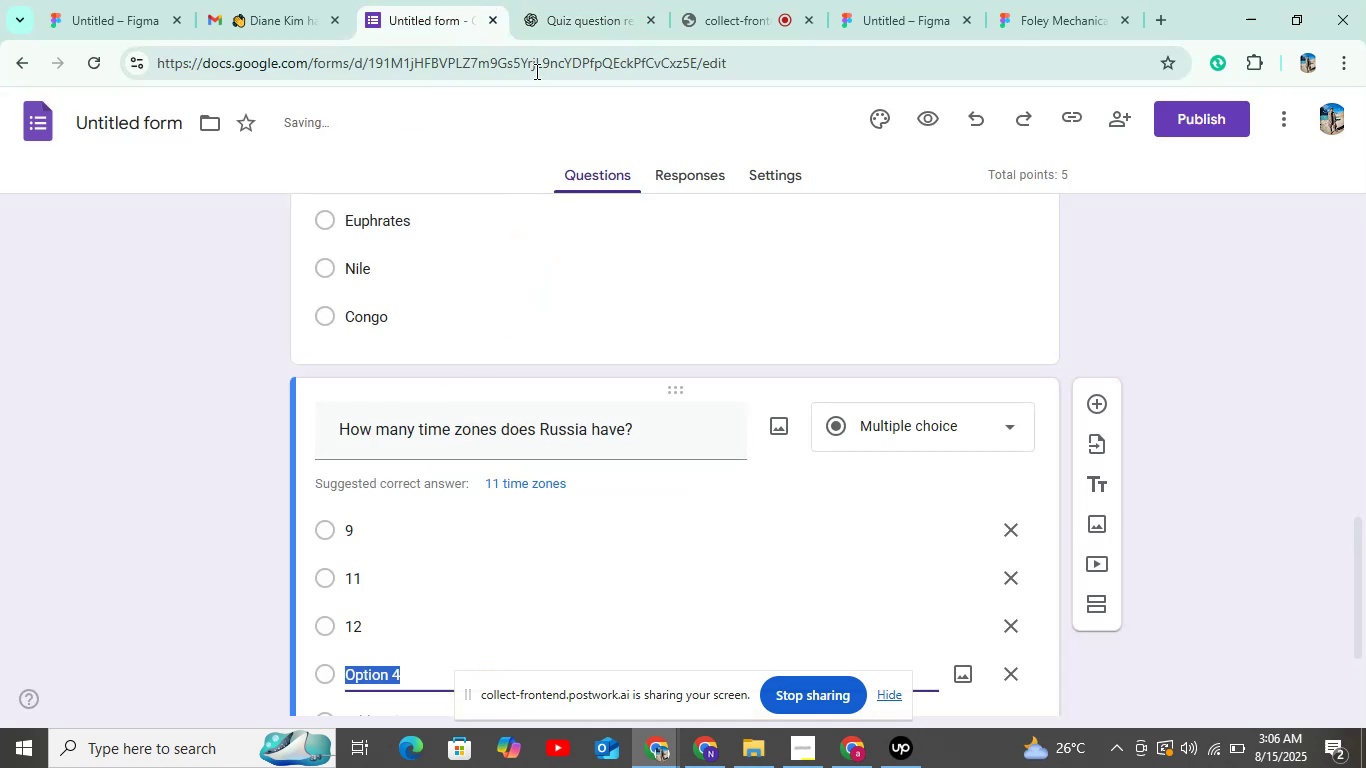 
left_click([567, 2])
 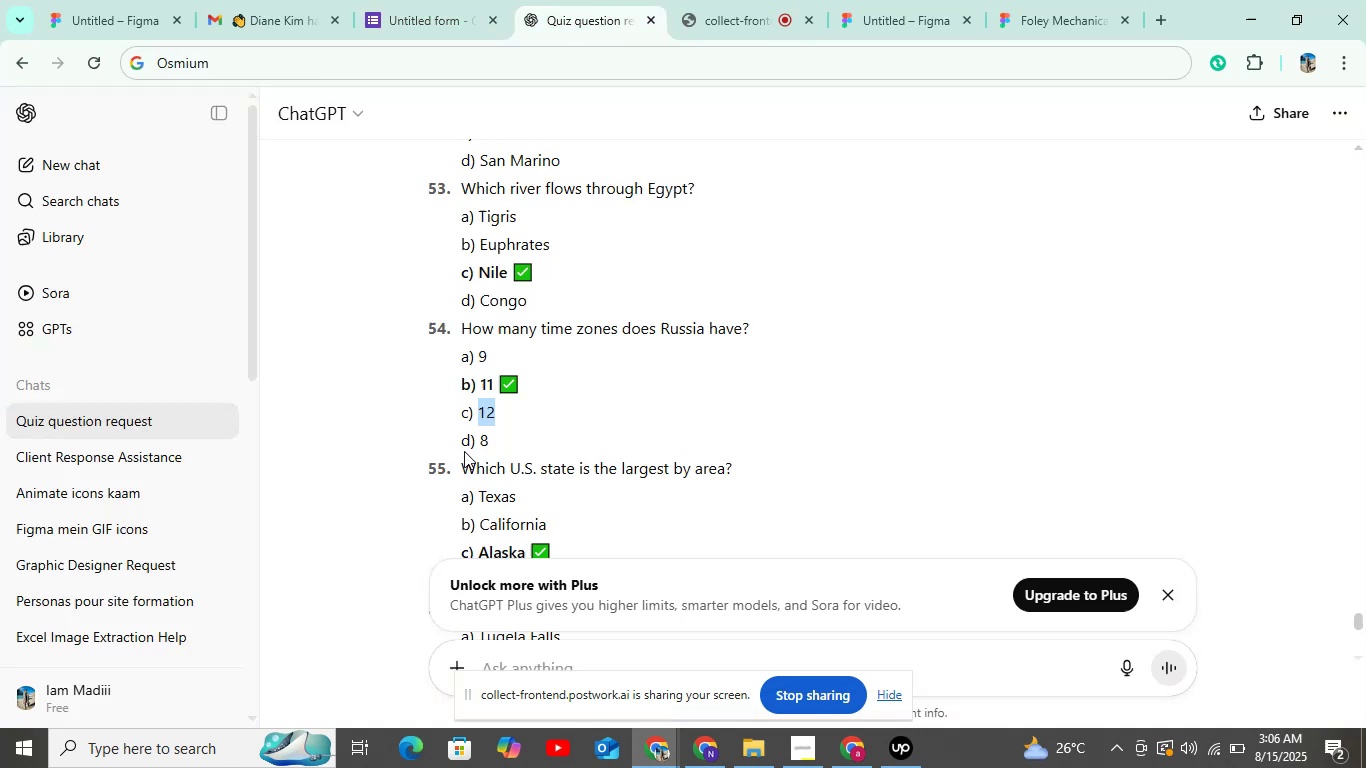 
scroll: coordinate [464, 452], scroll_direction: down, amount: 1.0
 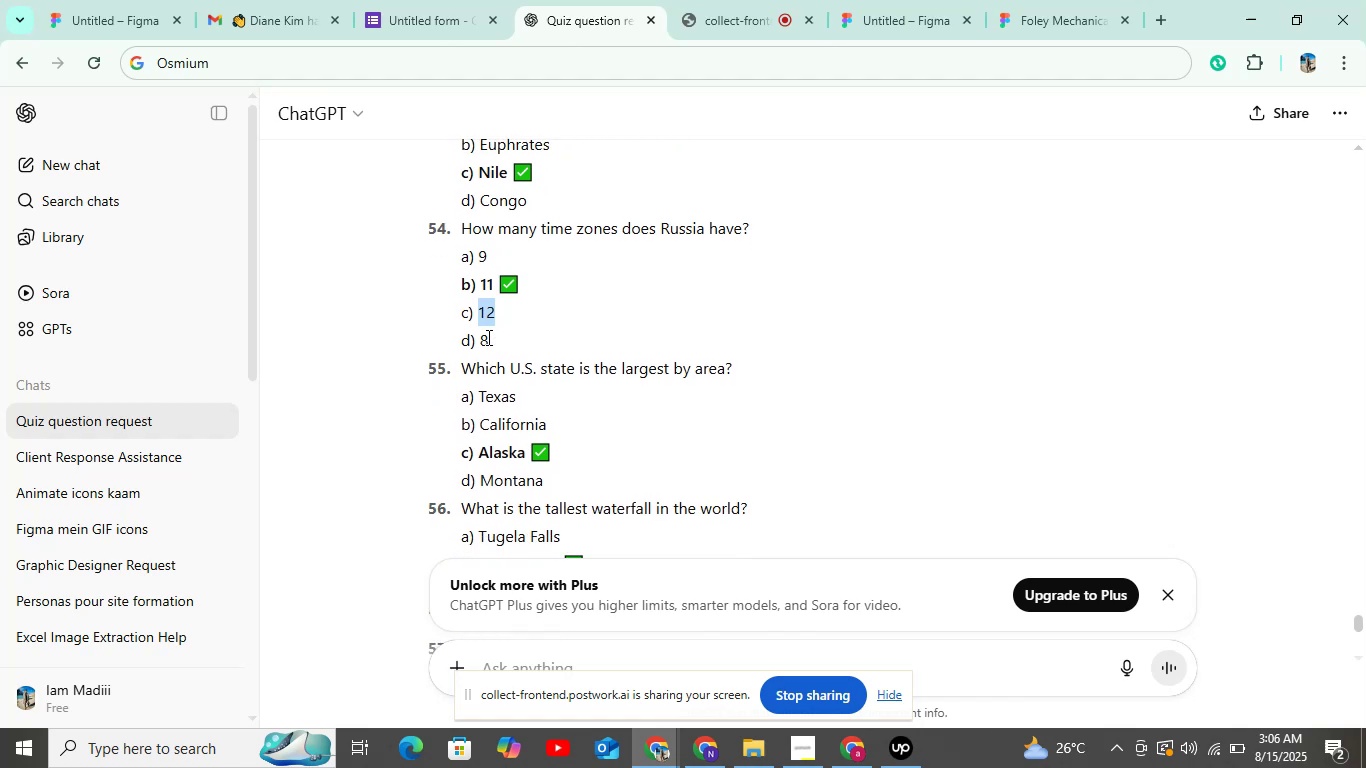 
double_click([487, 337])
 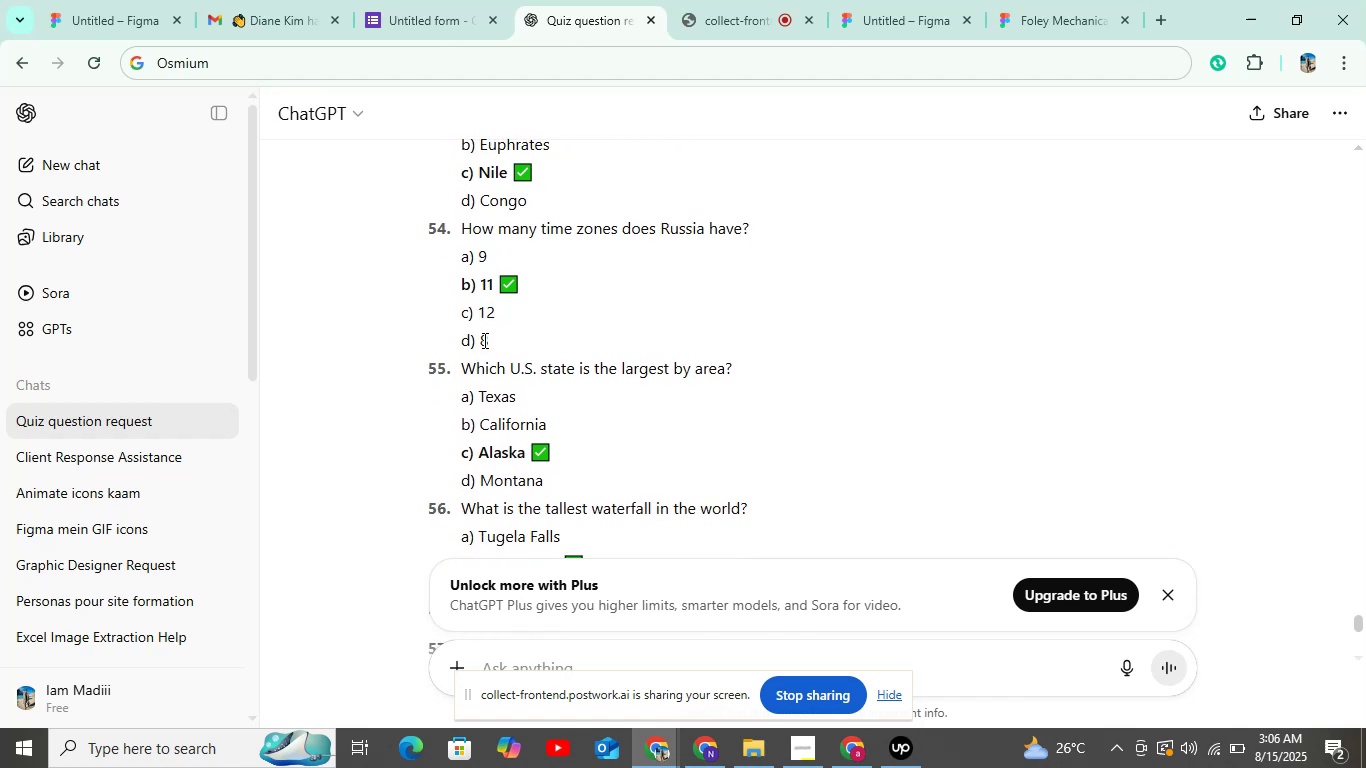 
double_click([483, 340])
 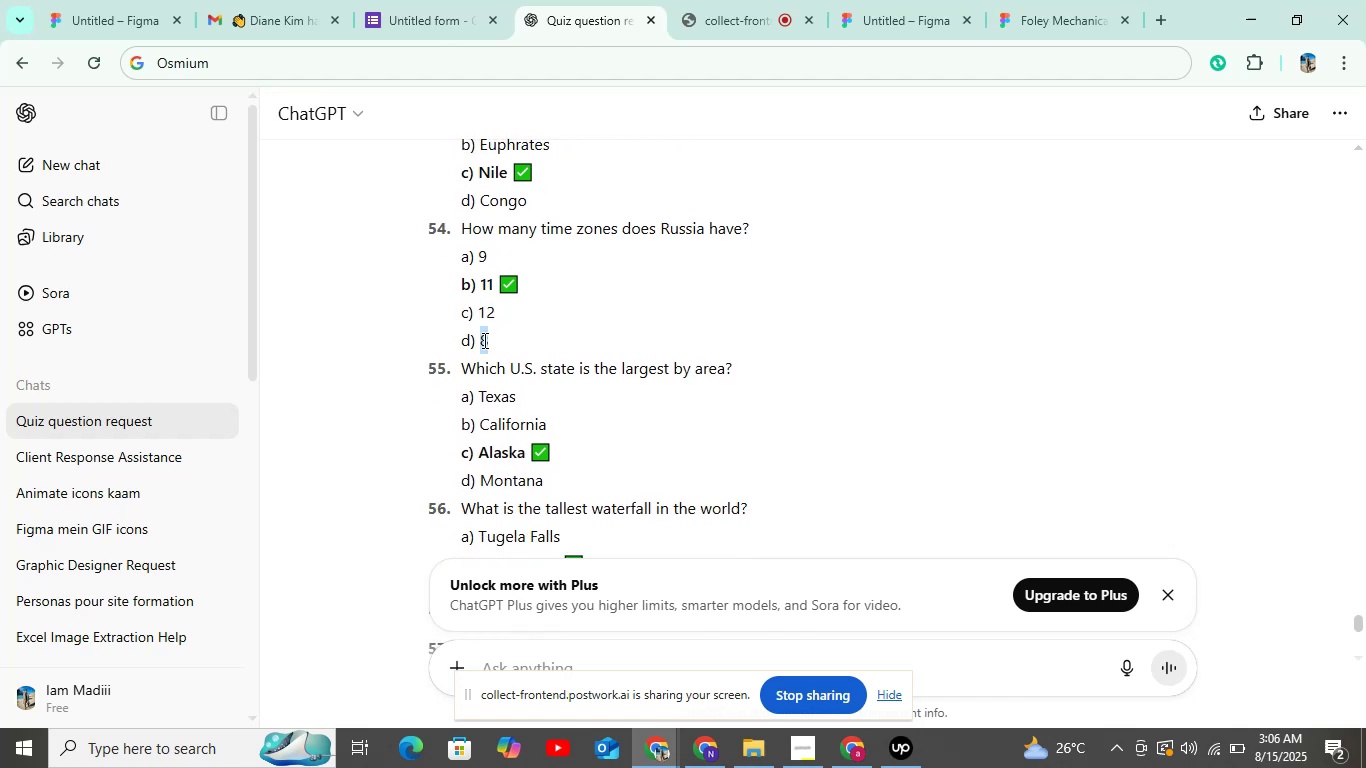 
key(Control+C)
 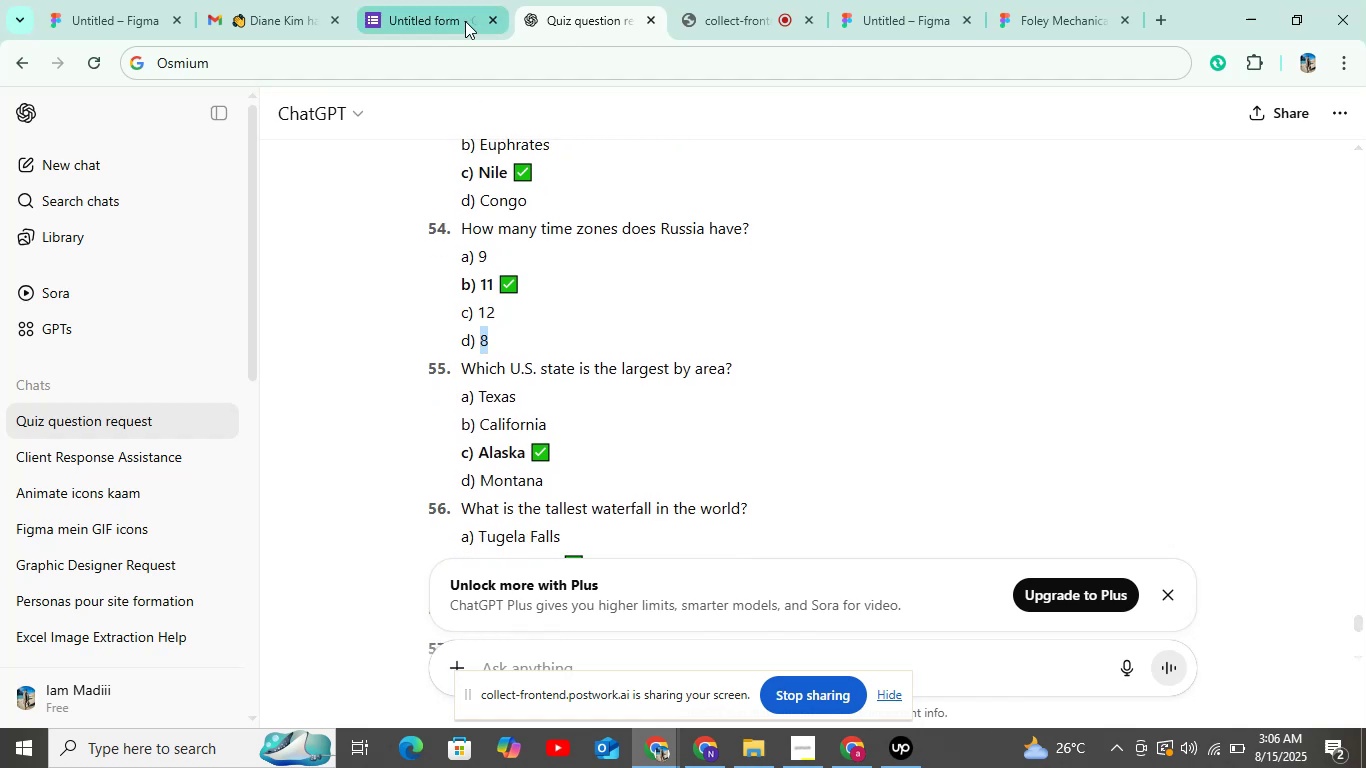 
left_click([456, 19])
 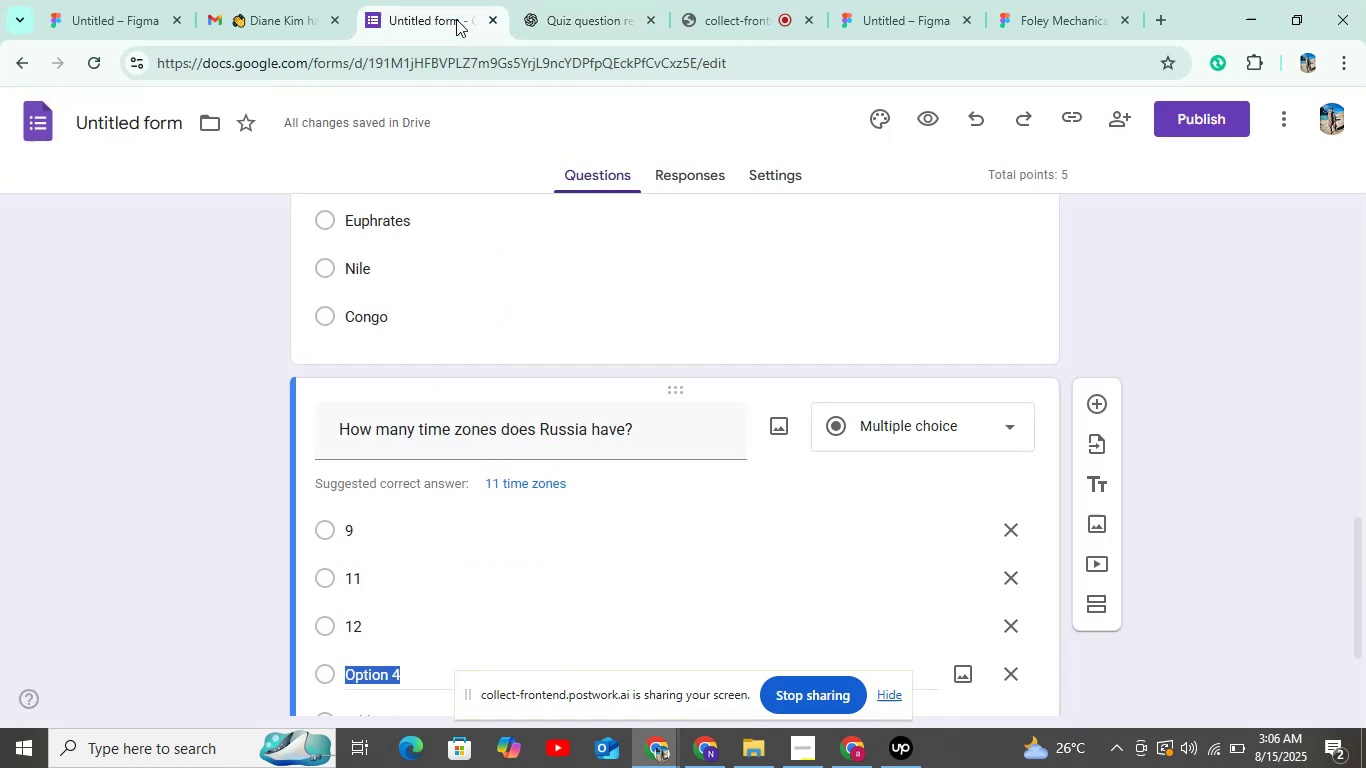 
key(Control+V)
 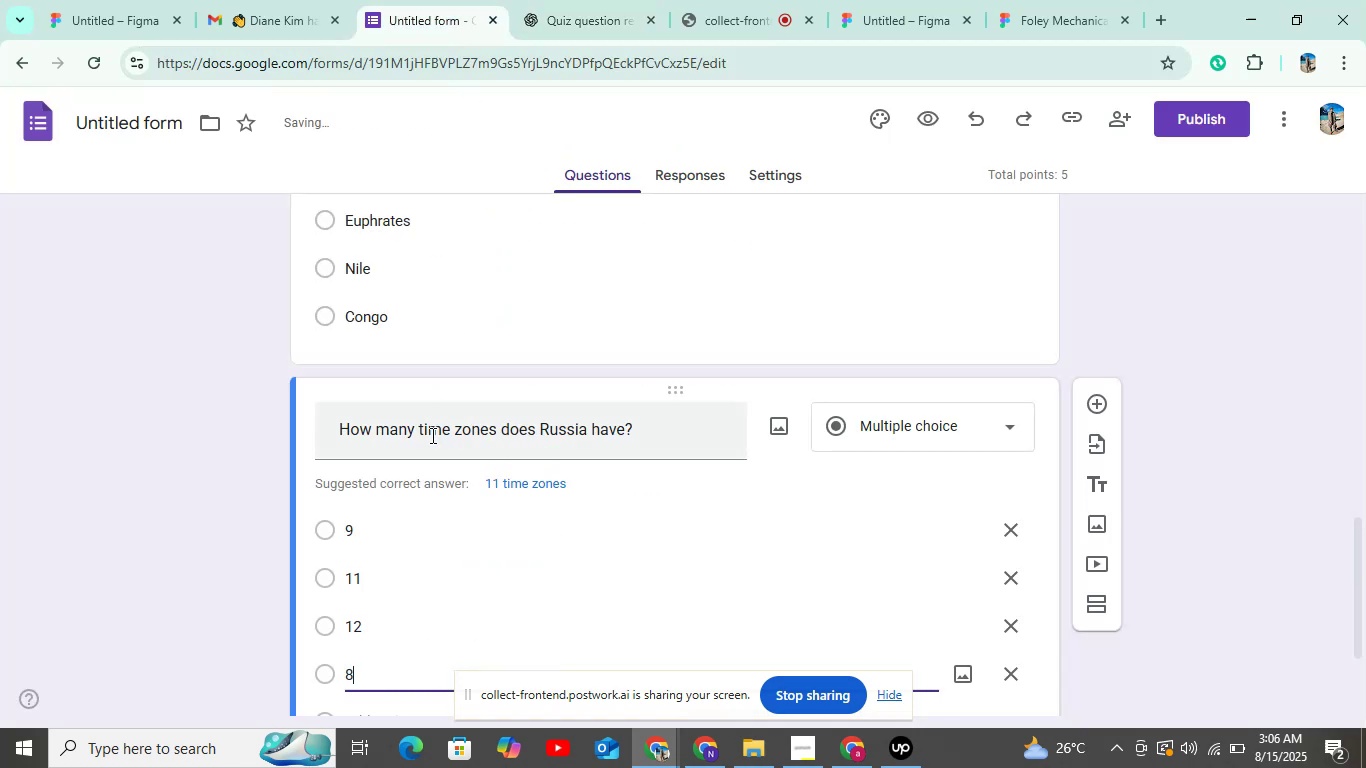 
scroll: coordinate [431, 435], scroll_direction: down, amount: 2.0
 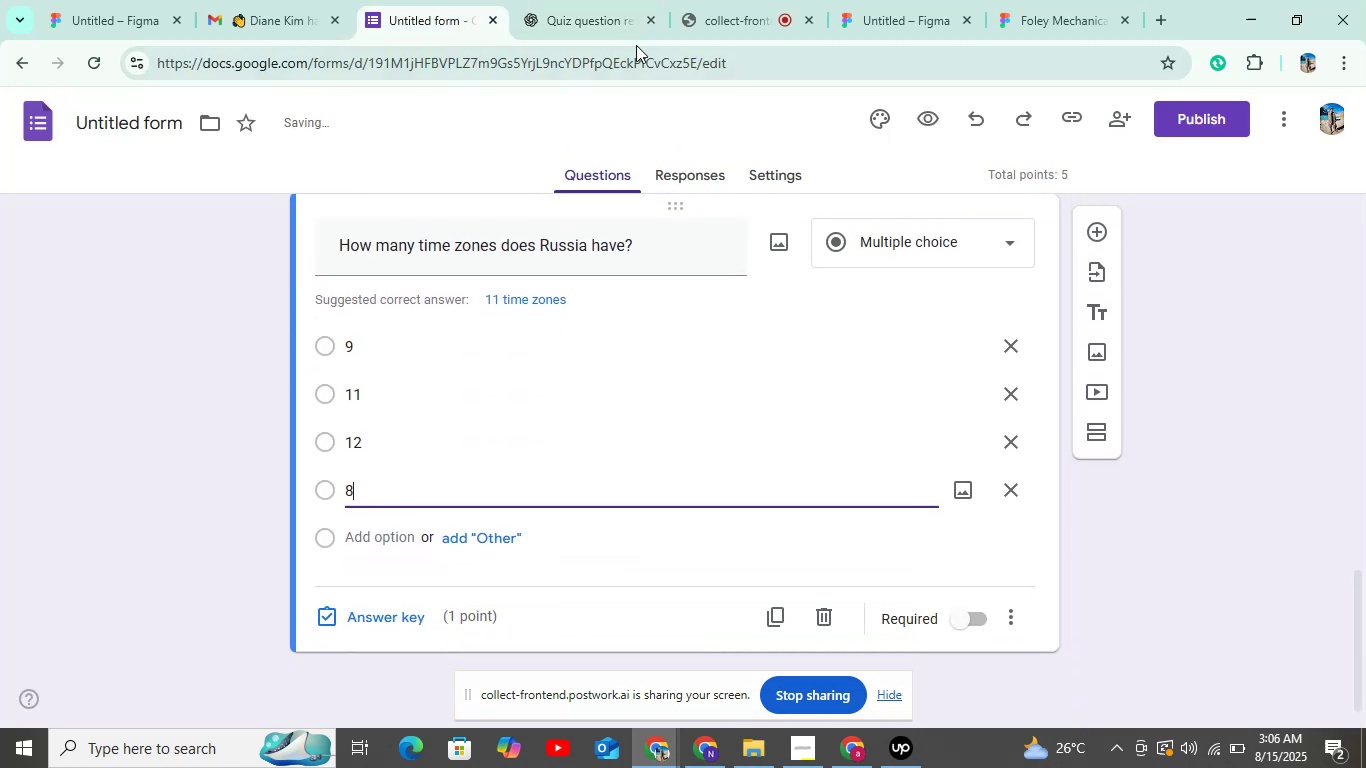 
left_click([578, 14])
 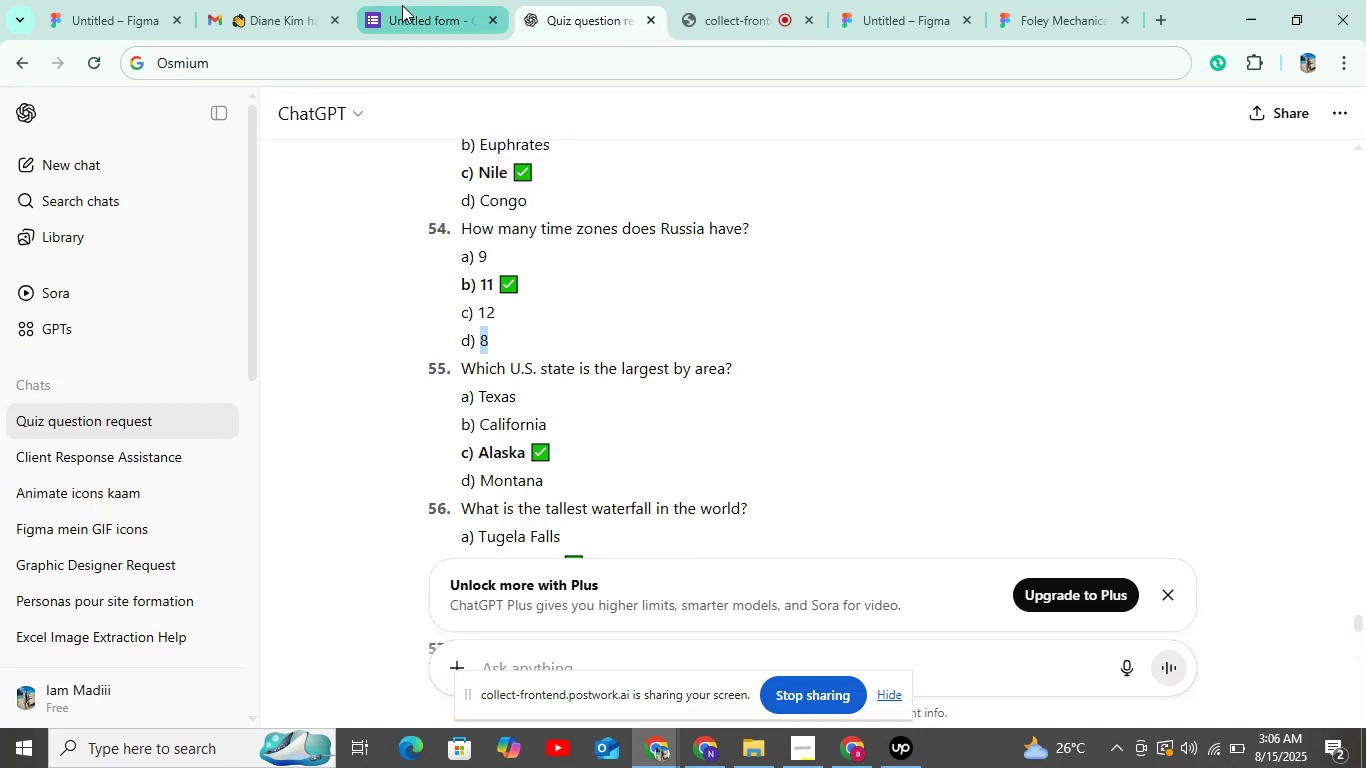 
left_click([426, 3])
 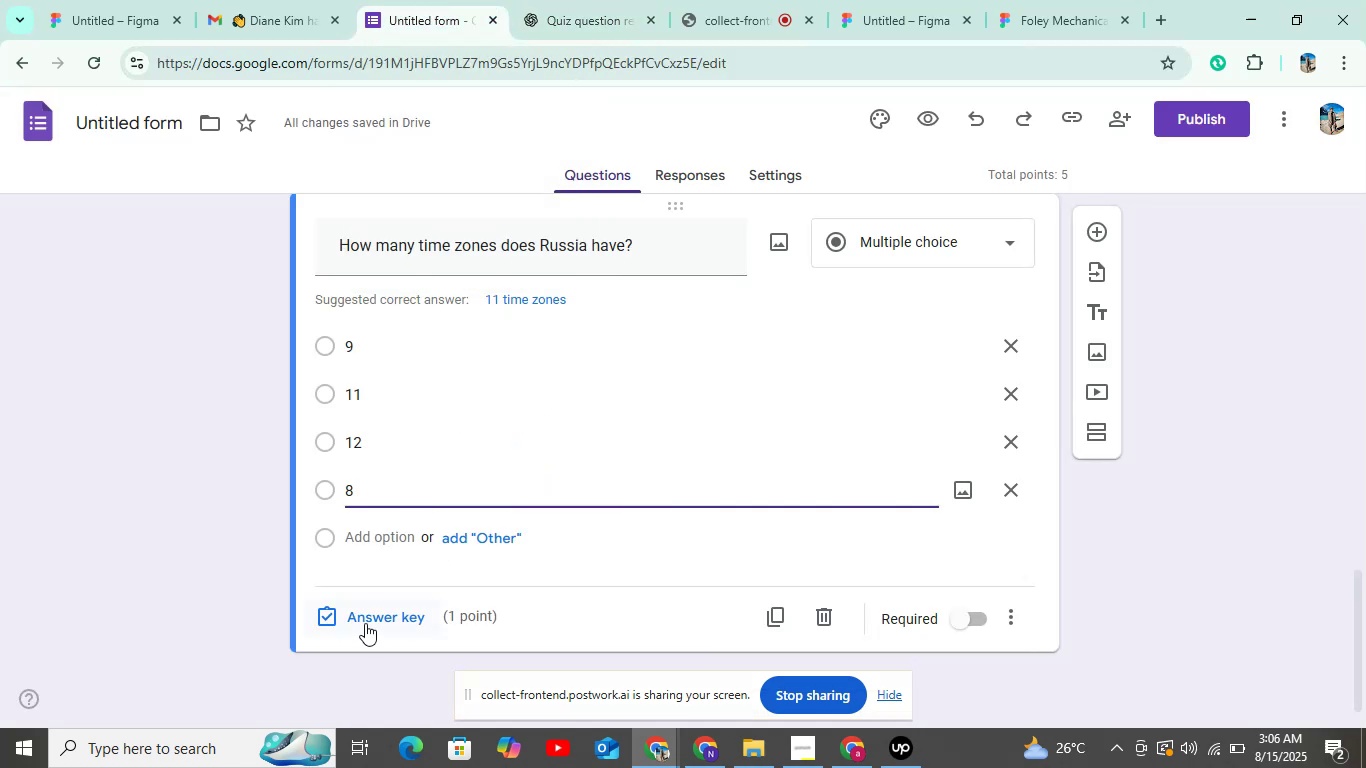 
left_click([365, 622])
 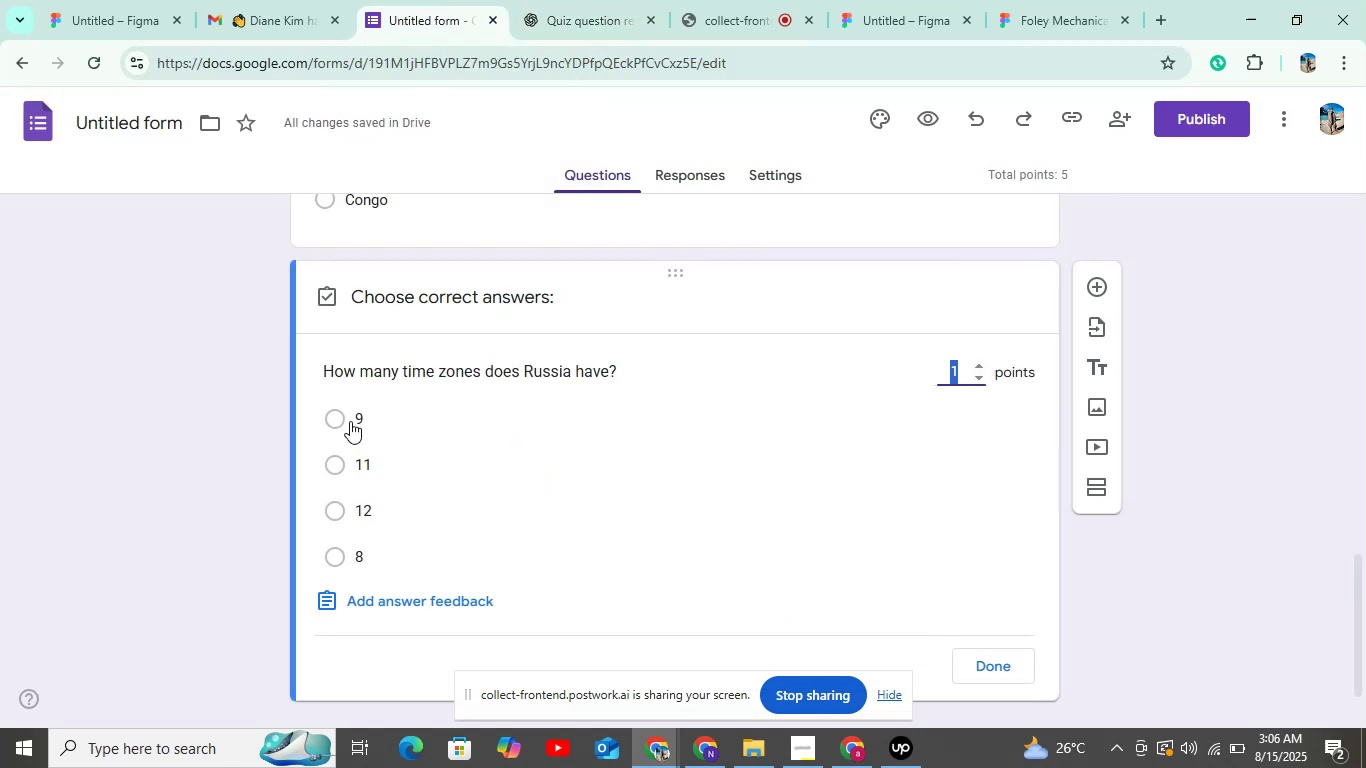 
left_click([354, 463])
 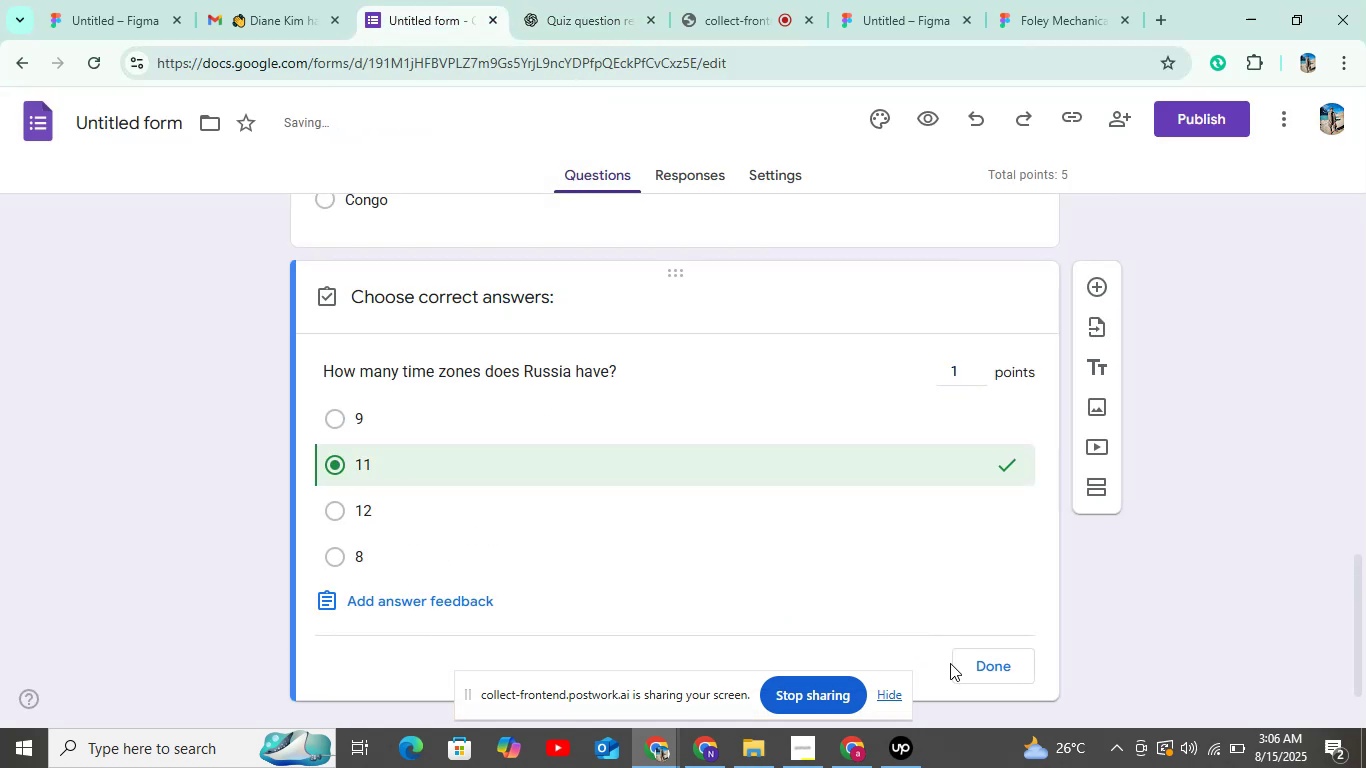 
left_click([959, 657])
 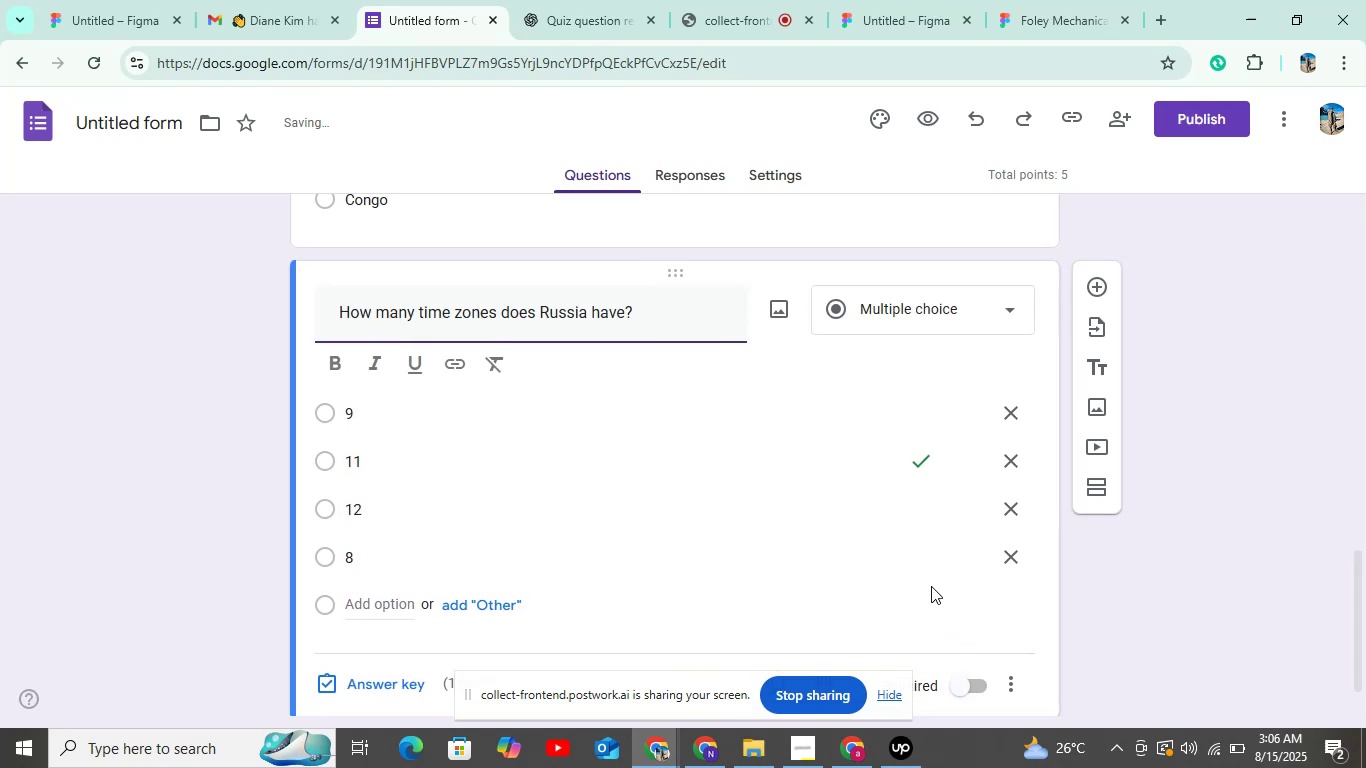 
scroll: coordinate [949, 495], scroll_direction: down, amount: 3.0
 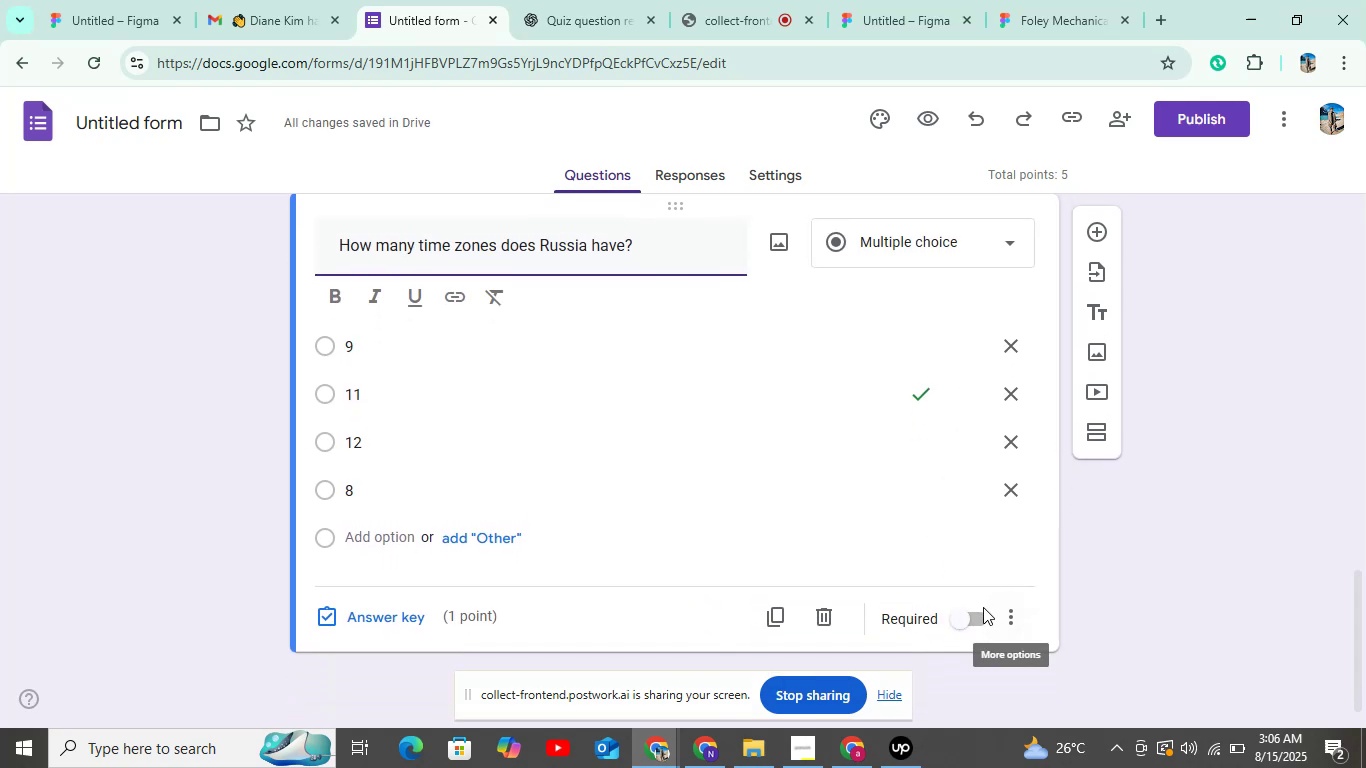 
left_click([968, 616])
 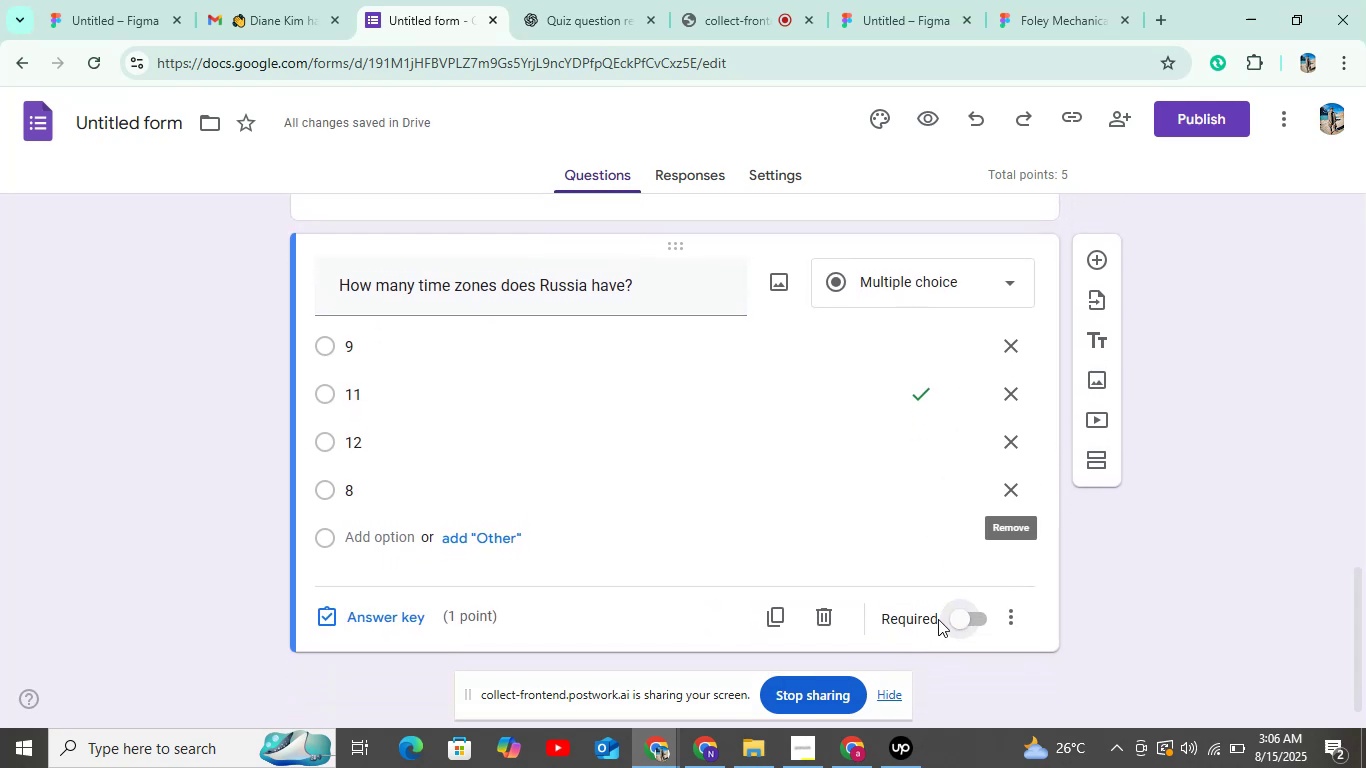 
left_click([957, 622])
 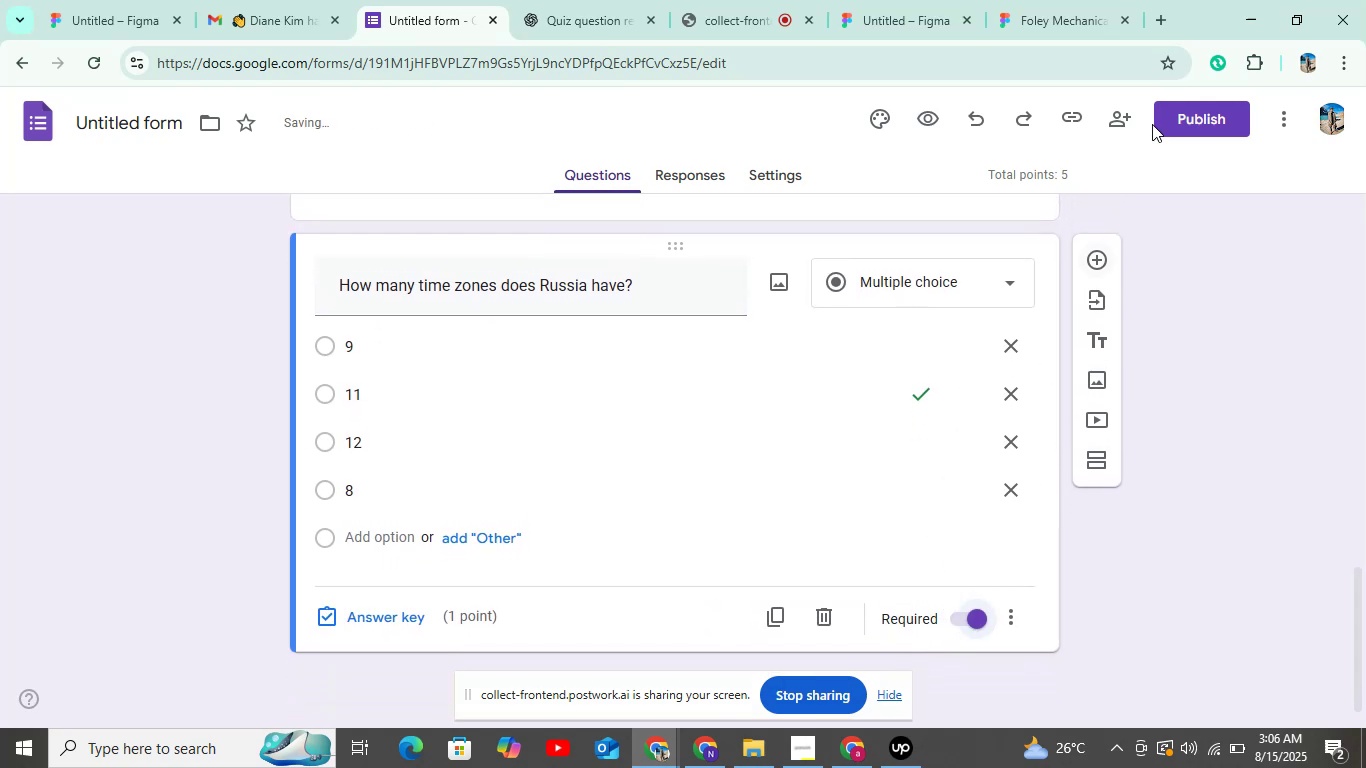 
left_click([1157, 120])
 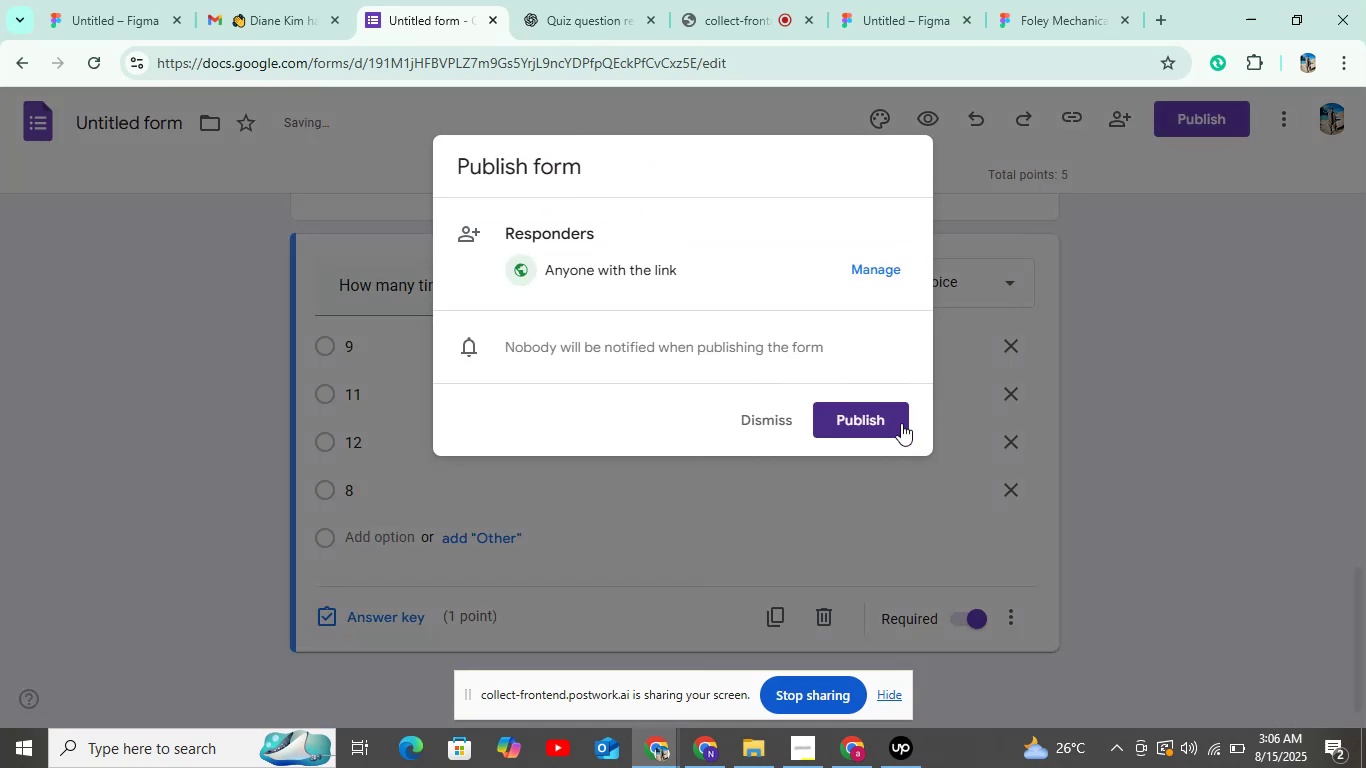 
left_click([900, 424])
 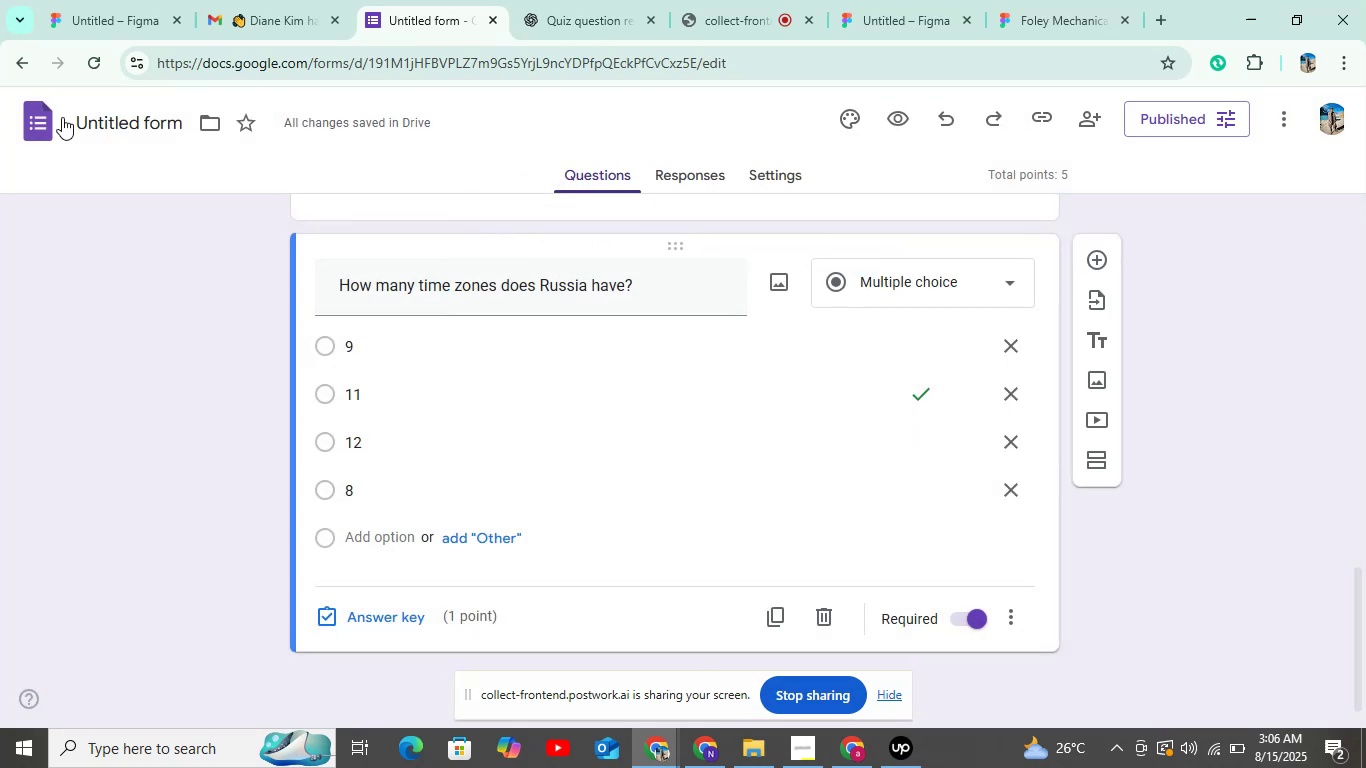 
left_click([34, 128])
 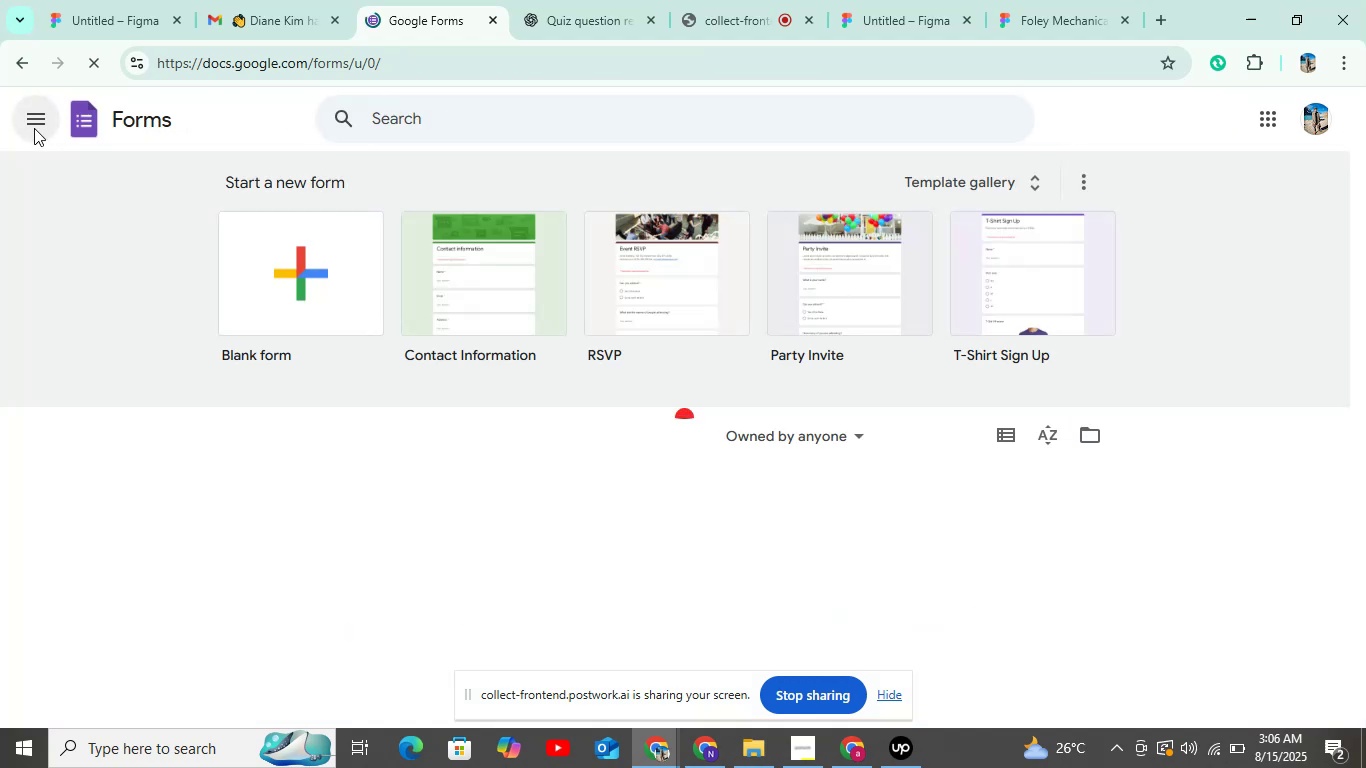 
left_click([300, 252])
 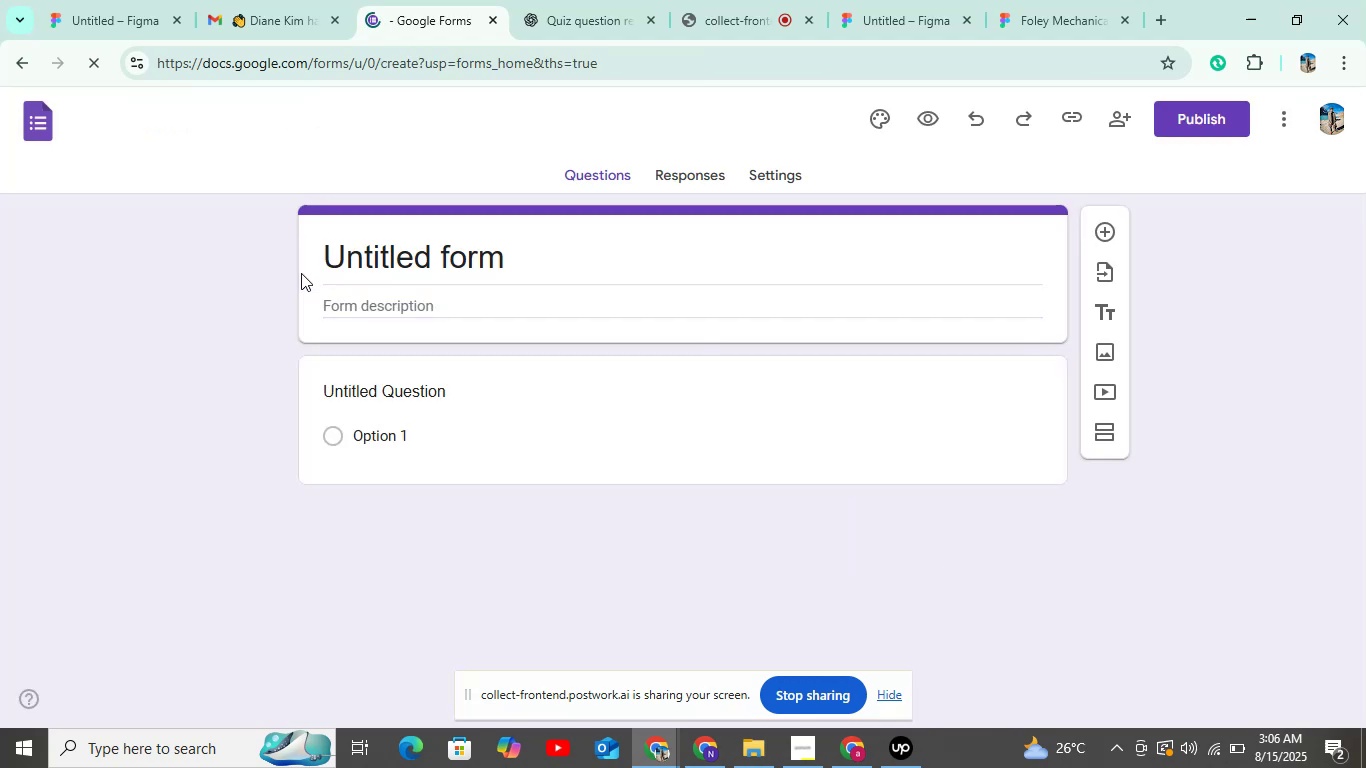 
left_click([574, 0])
 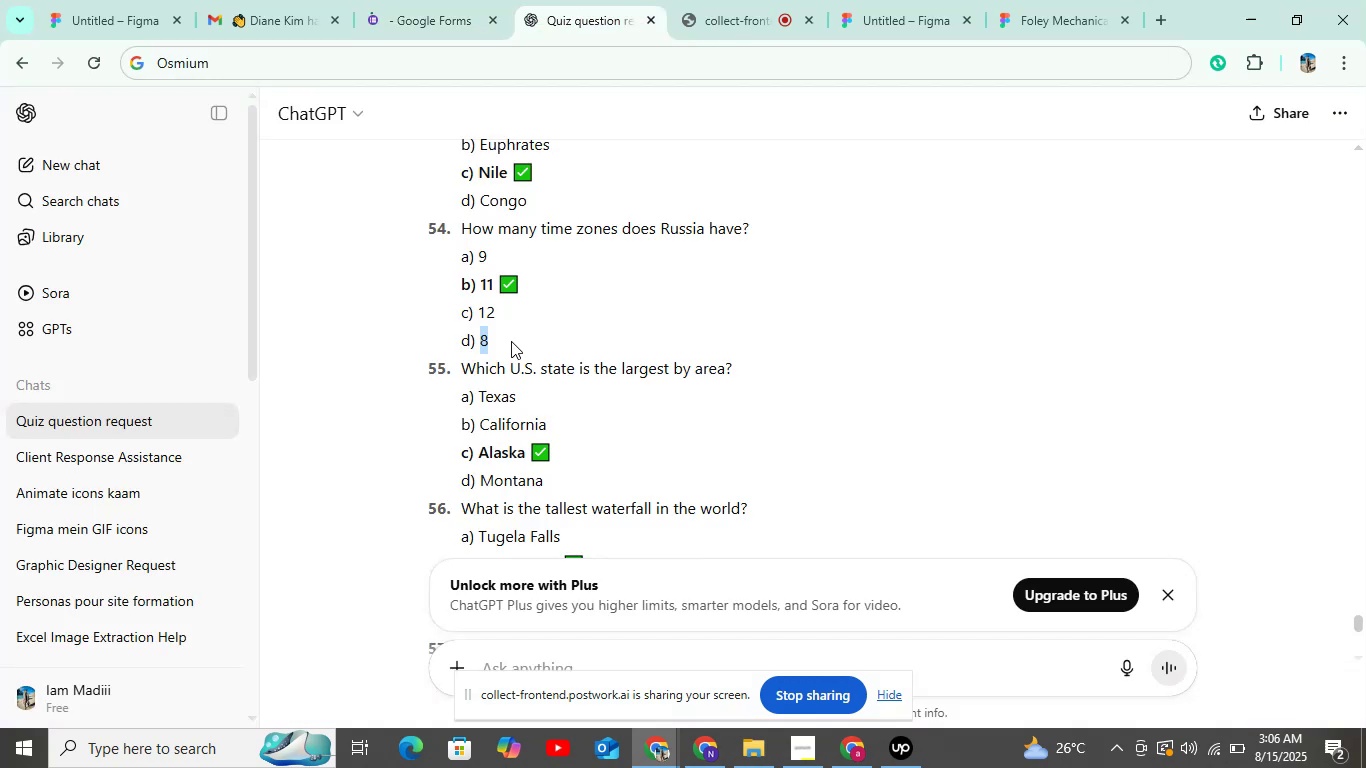 
left_click_drag(start_coordinate=[454, 360], to_coordinate=[861, 382])
 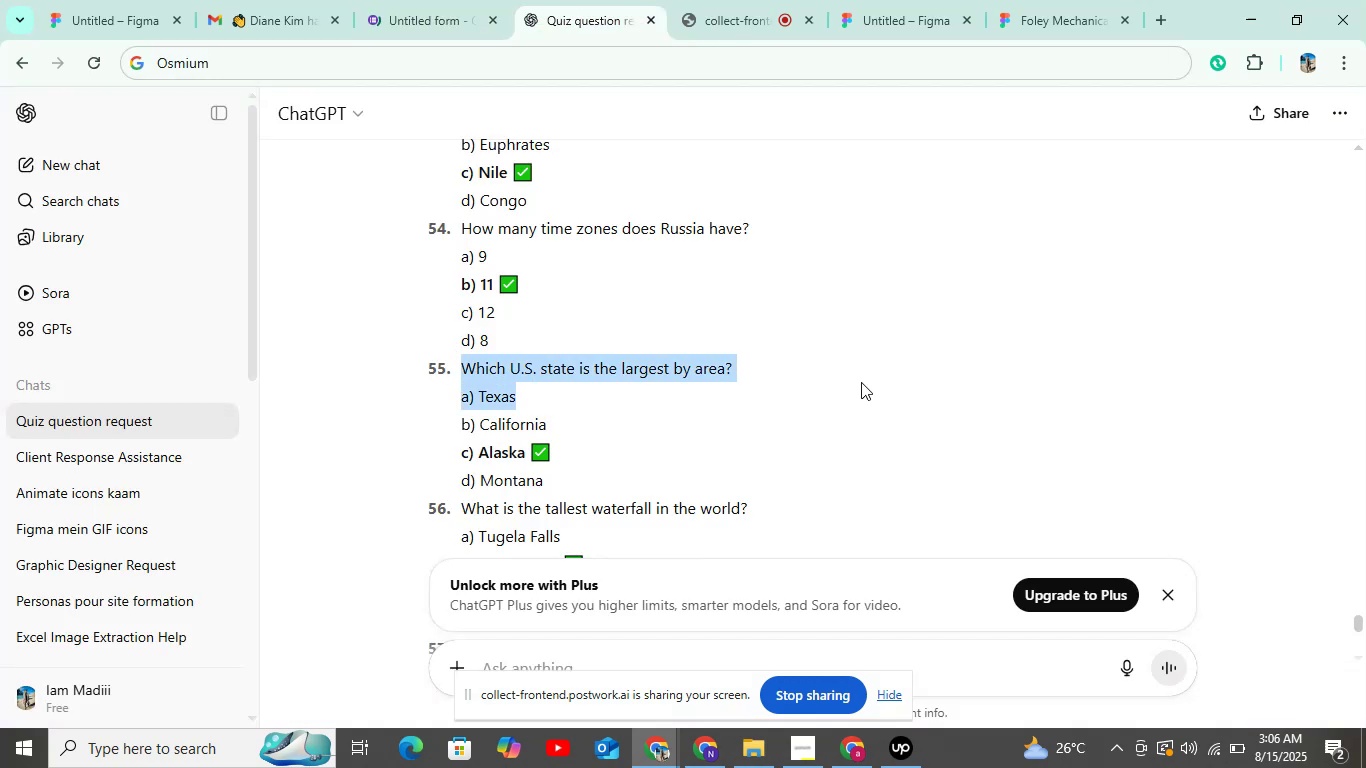 
key(Control+ControlLeft)
 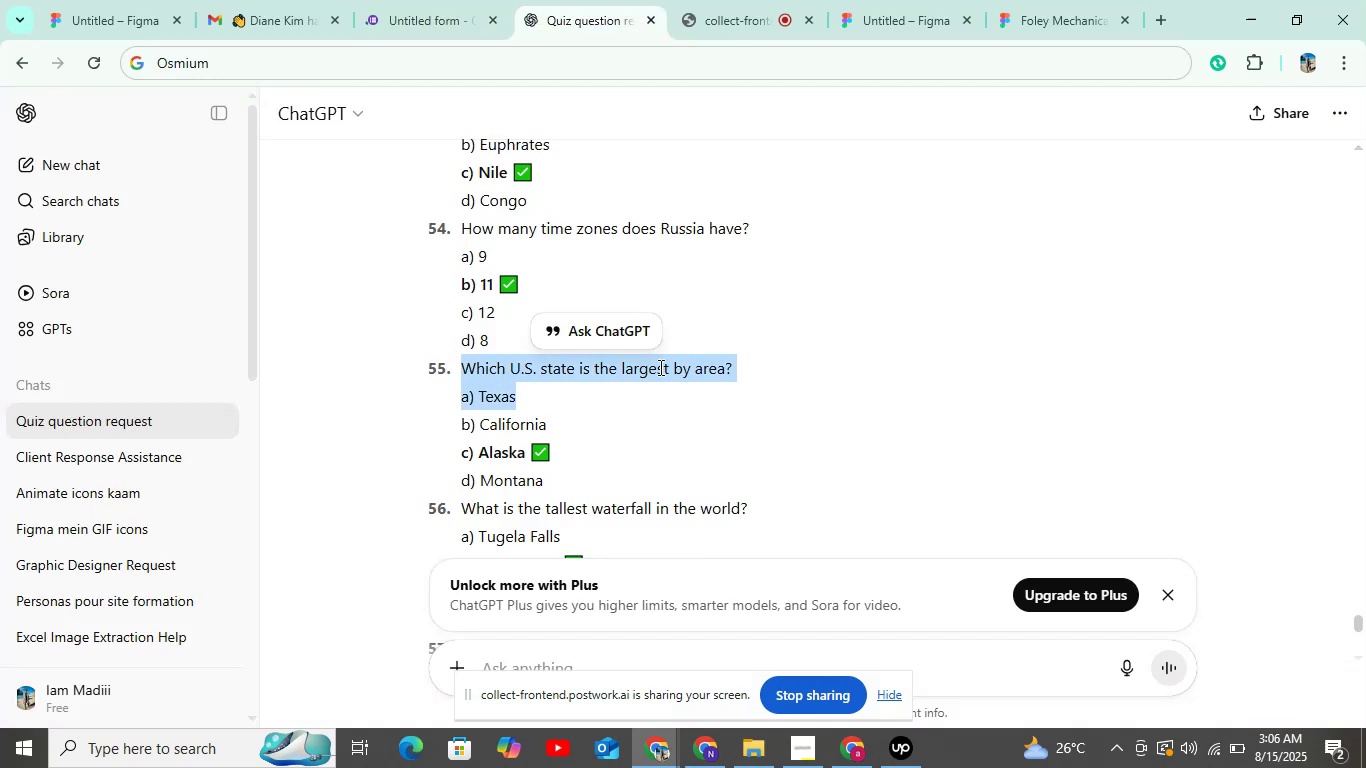 
left_click([519, 349])
 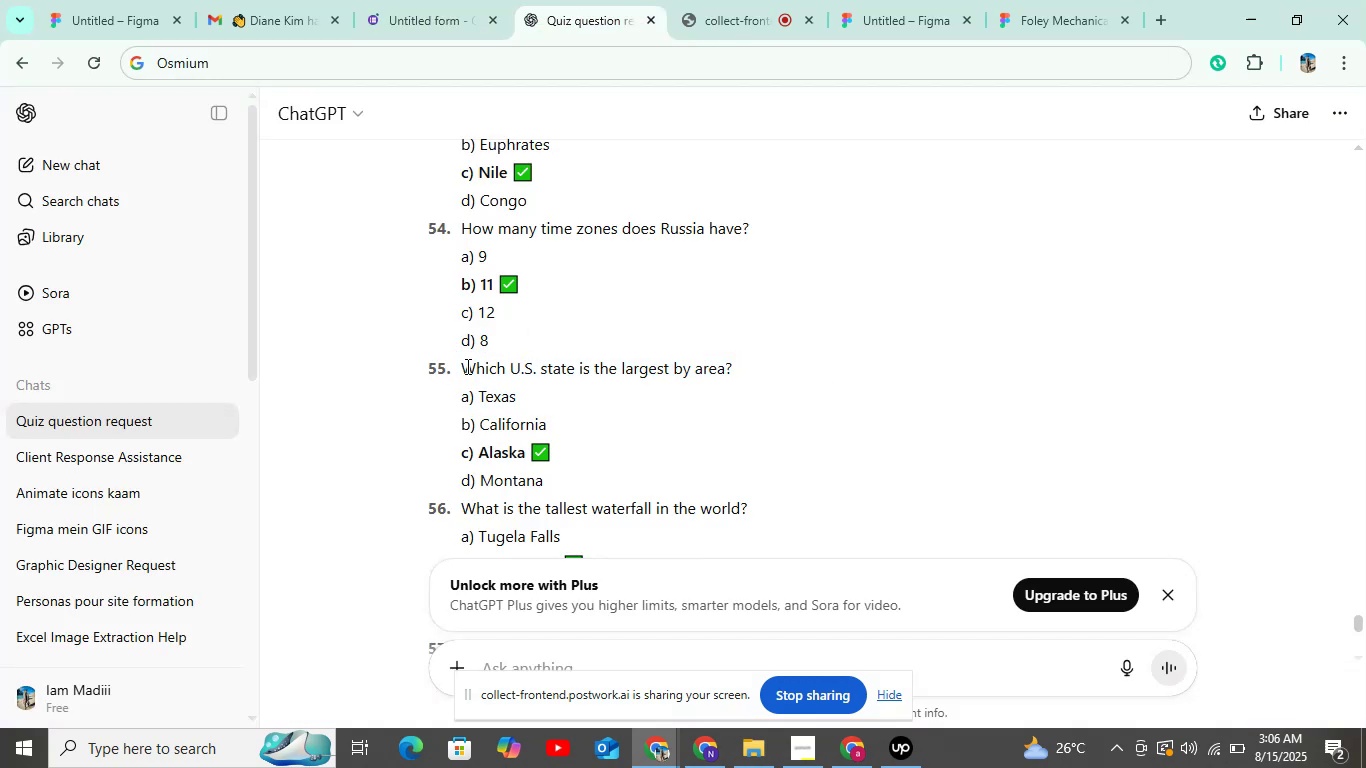 
left_click_drag(start_coordinate=[462, 367], to_coordinate=[754, 377])
 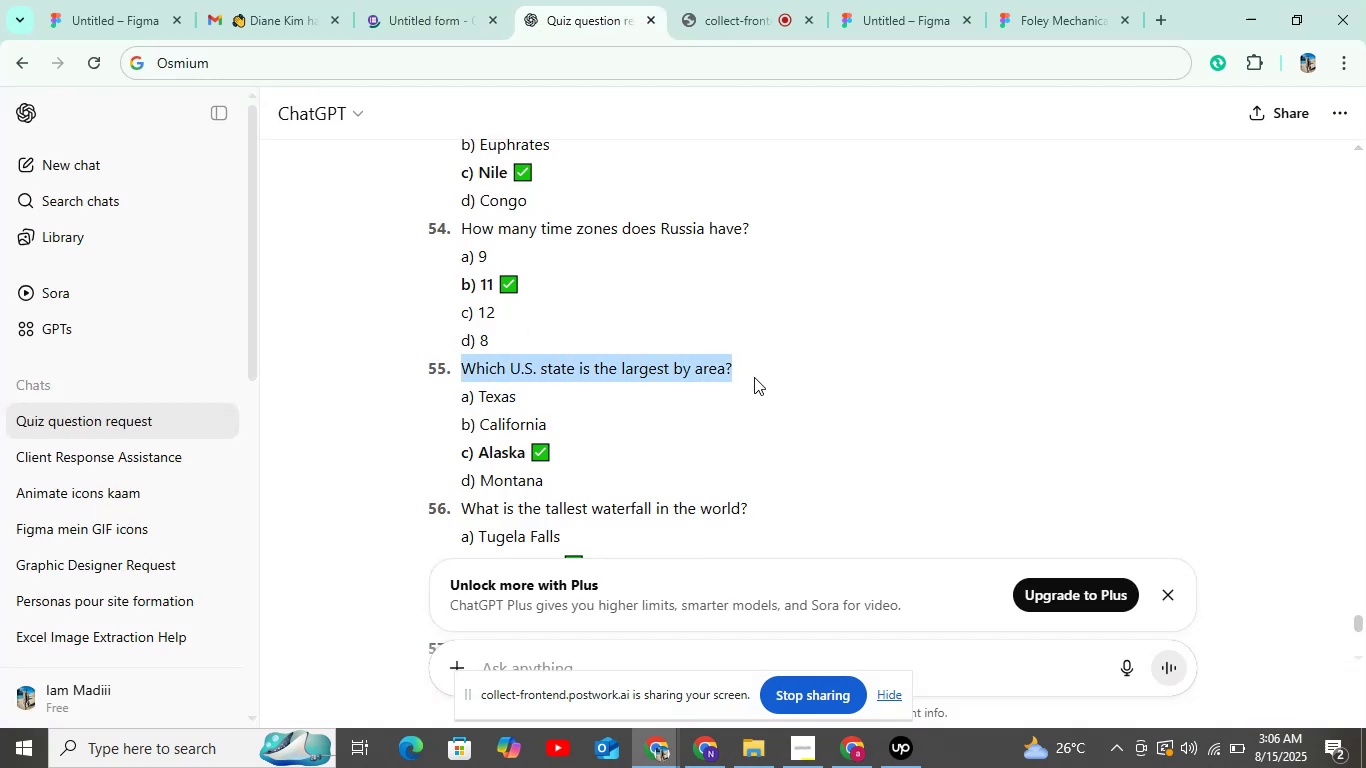 
key(Control+C)
 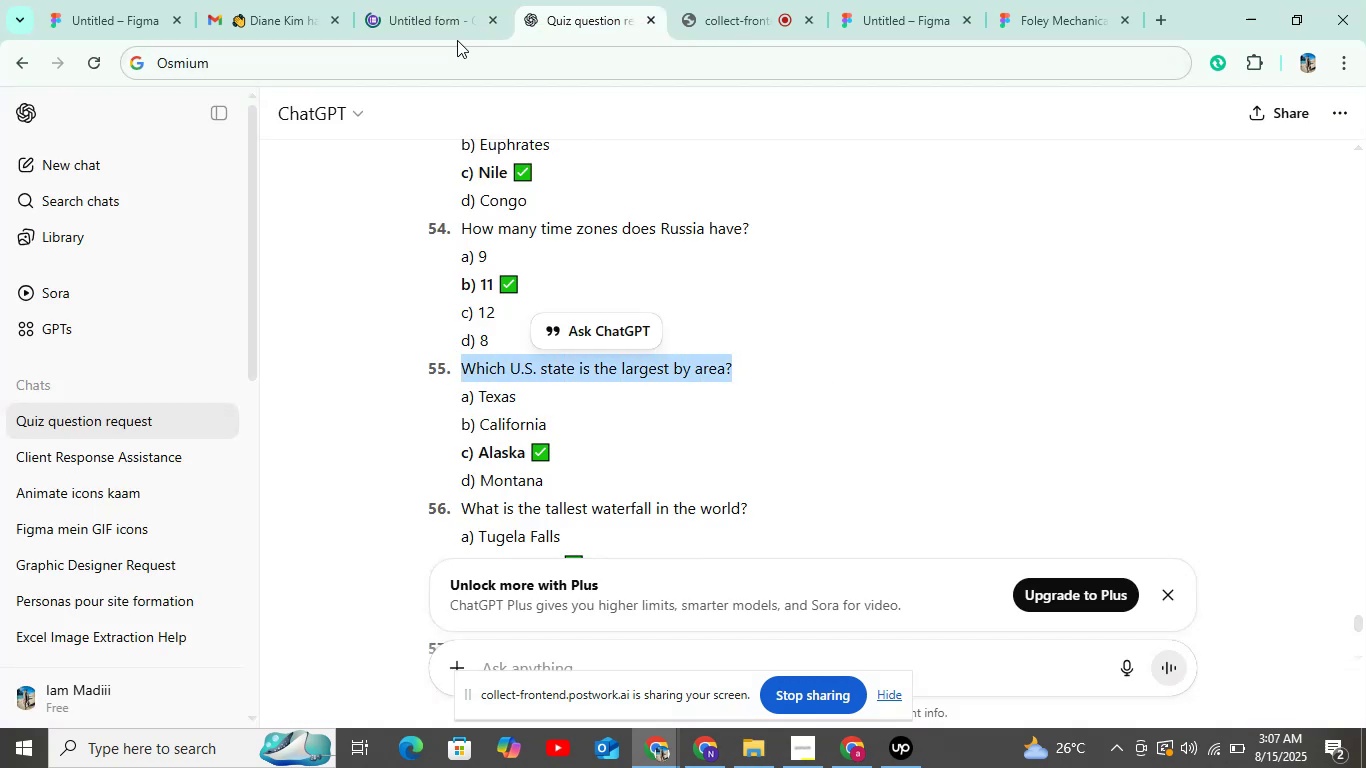 
left_click([440, 27])
 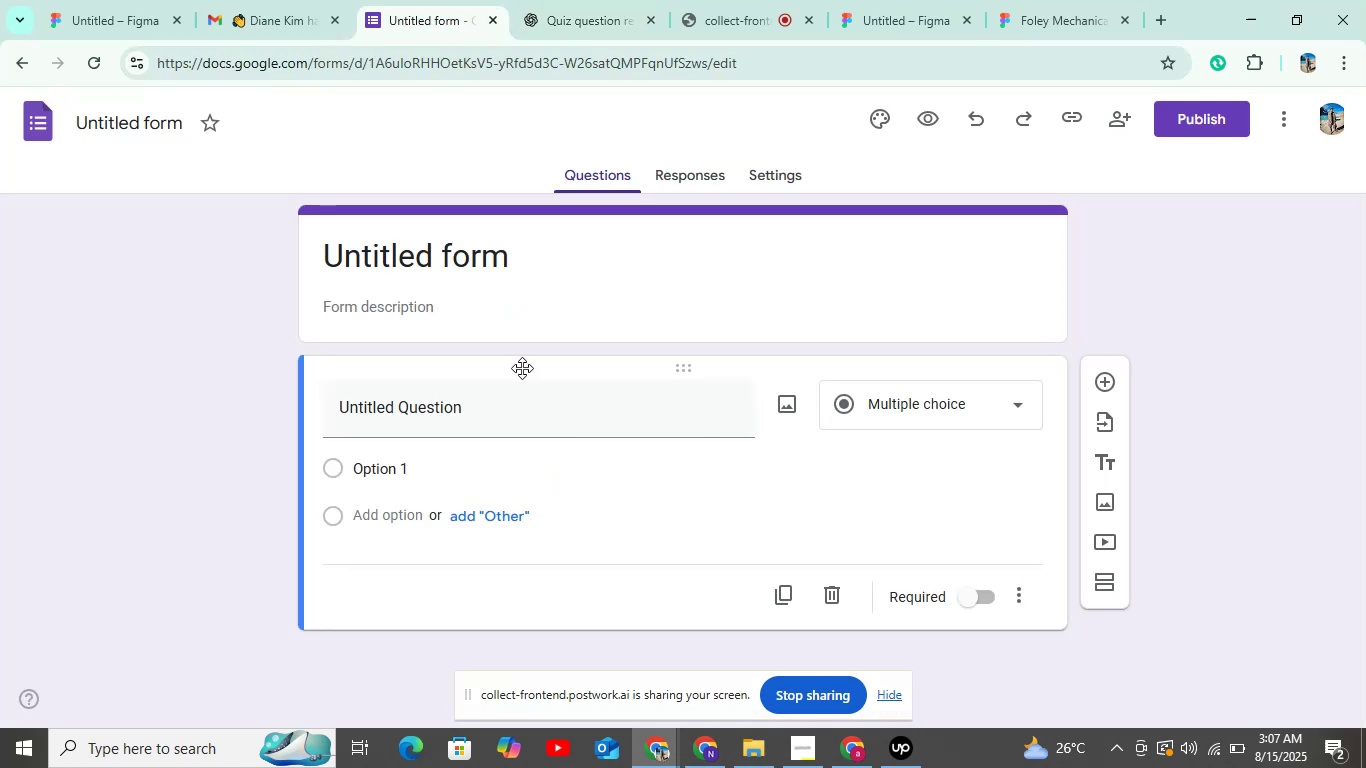 
hold_key(key=ControlLeft, duration=0.37)
 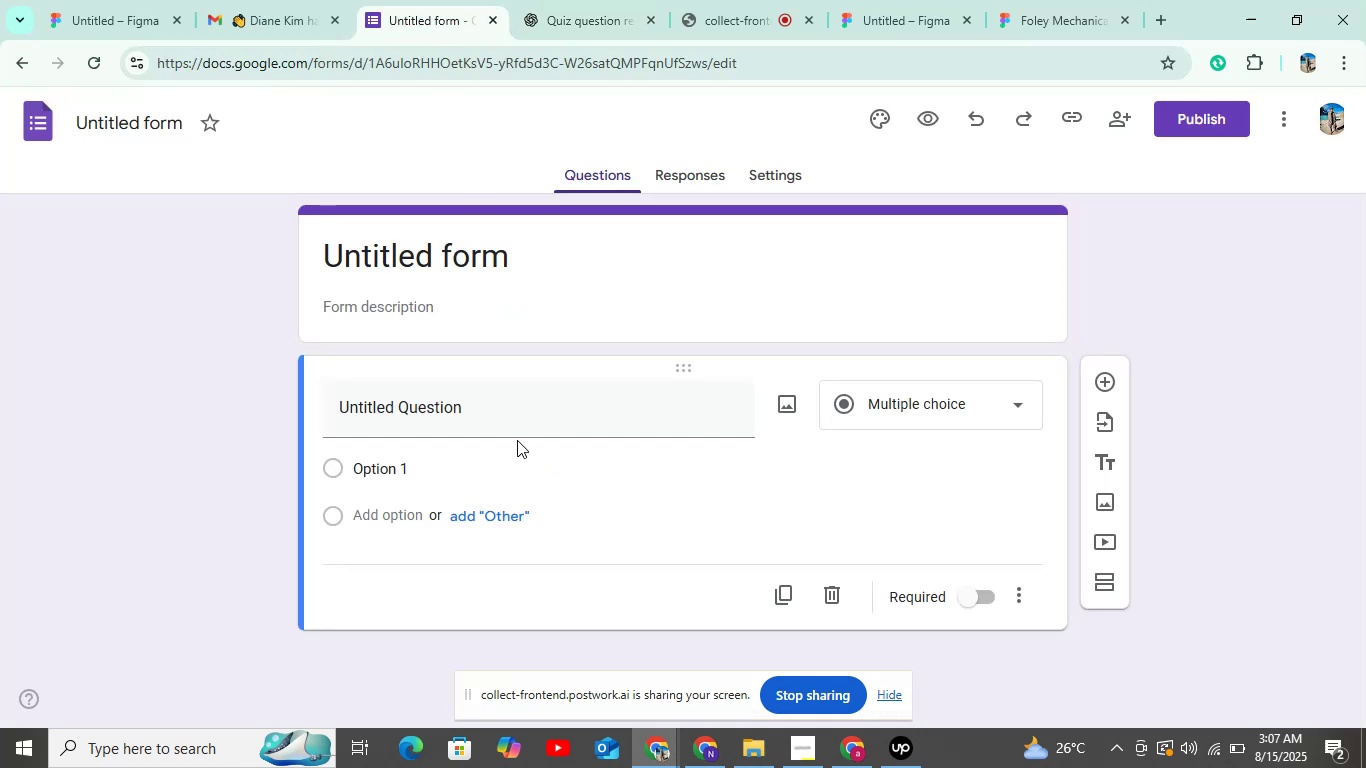 
left_click([517, 440])
 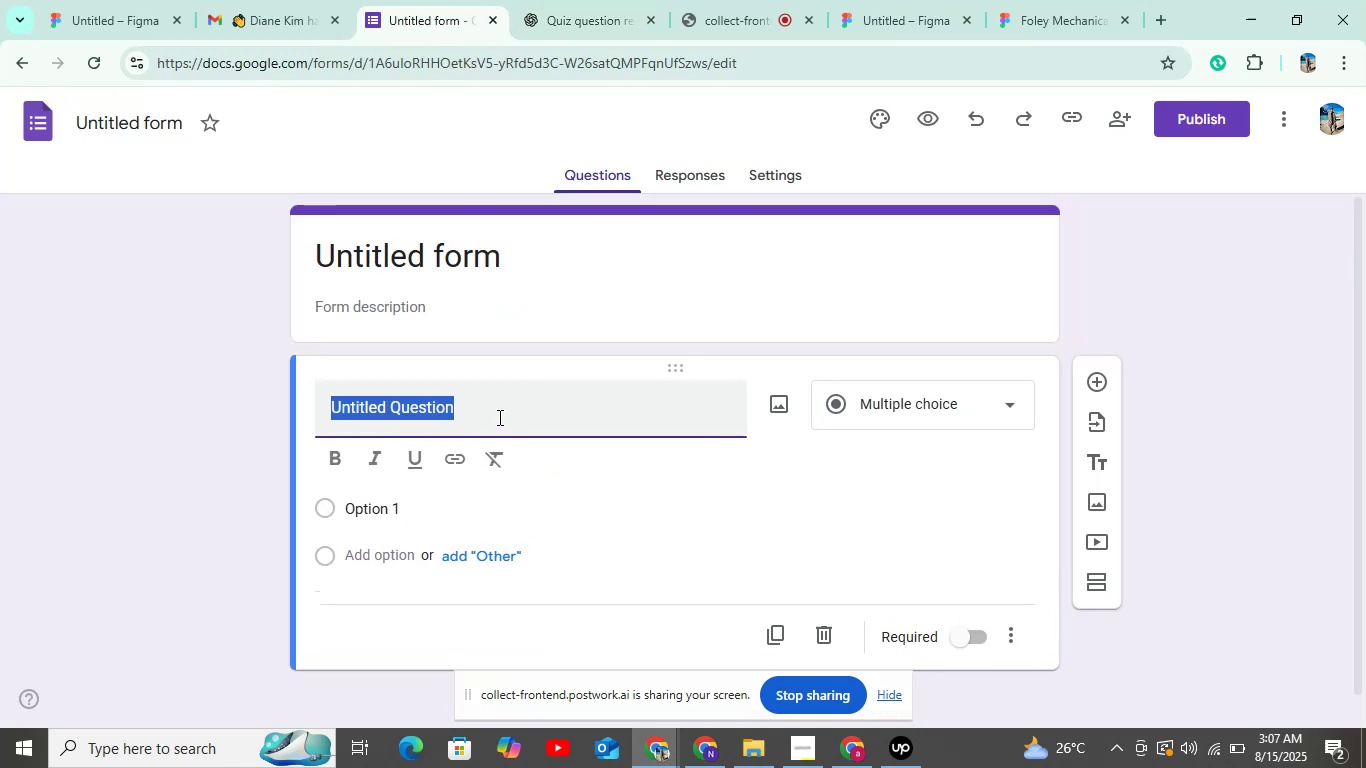 
key(Control+V)
 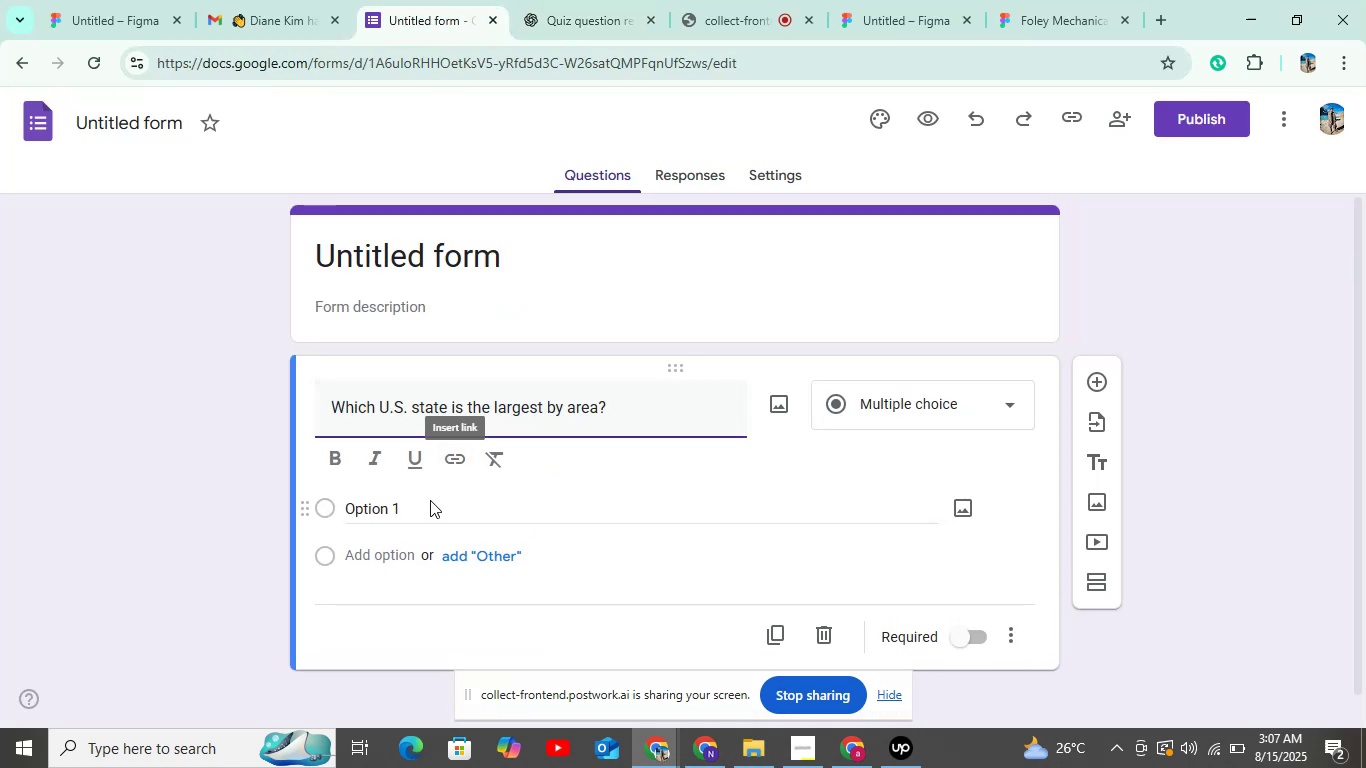 
left_click([410, 520])
 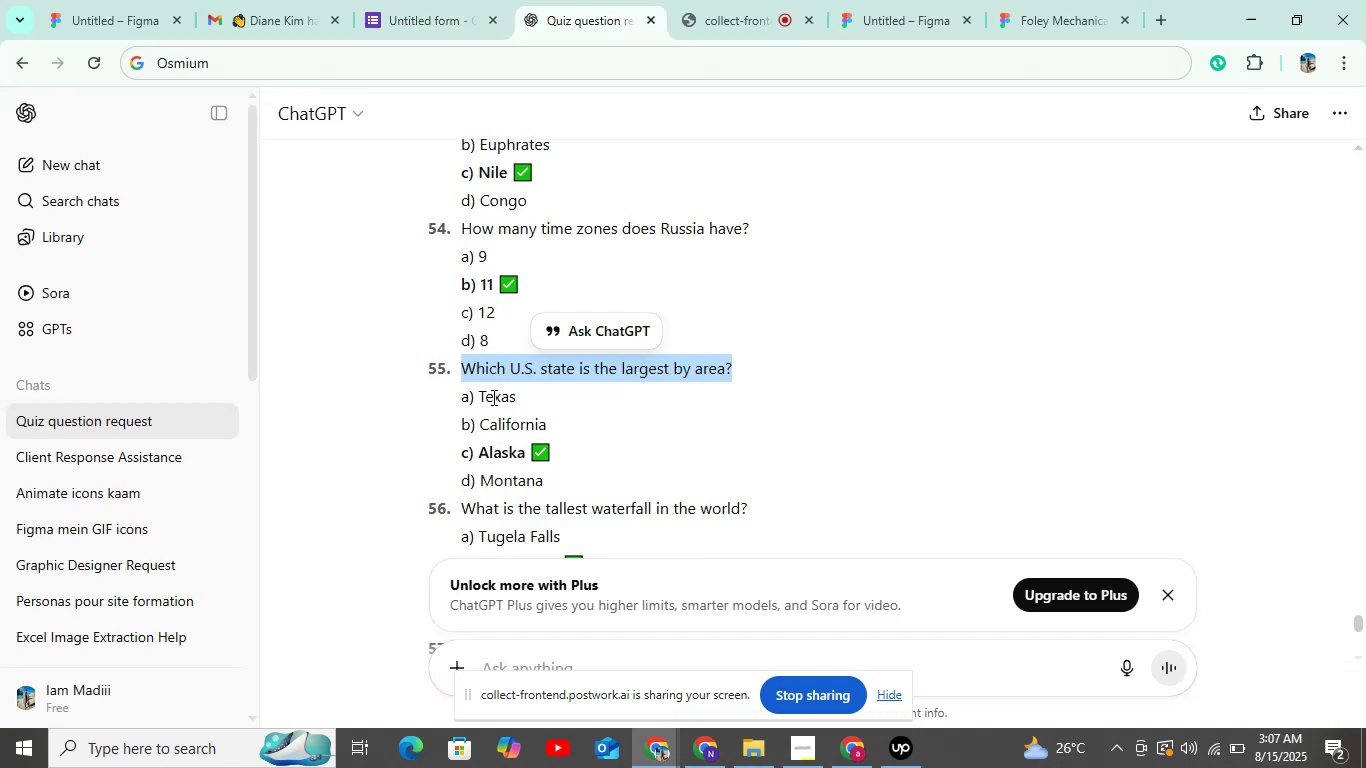 
double_click([491, 393])
 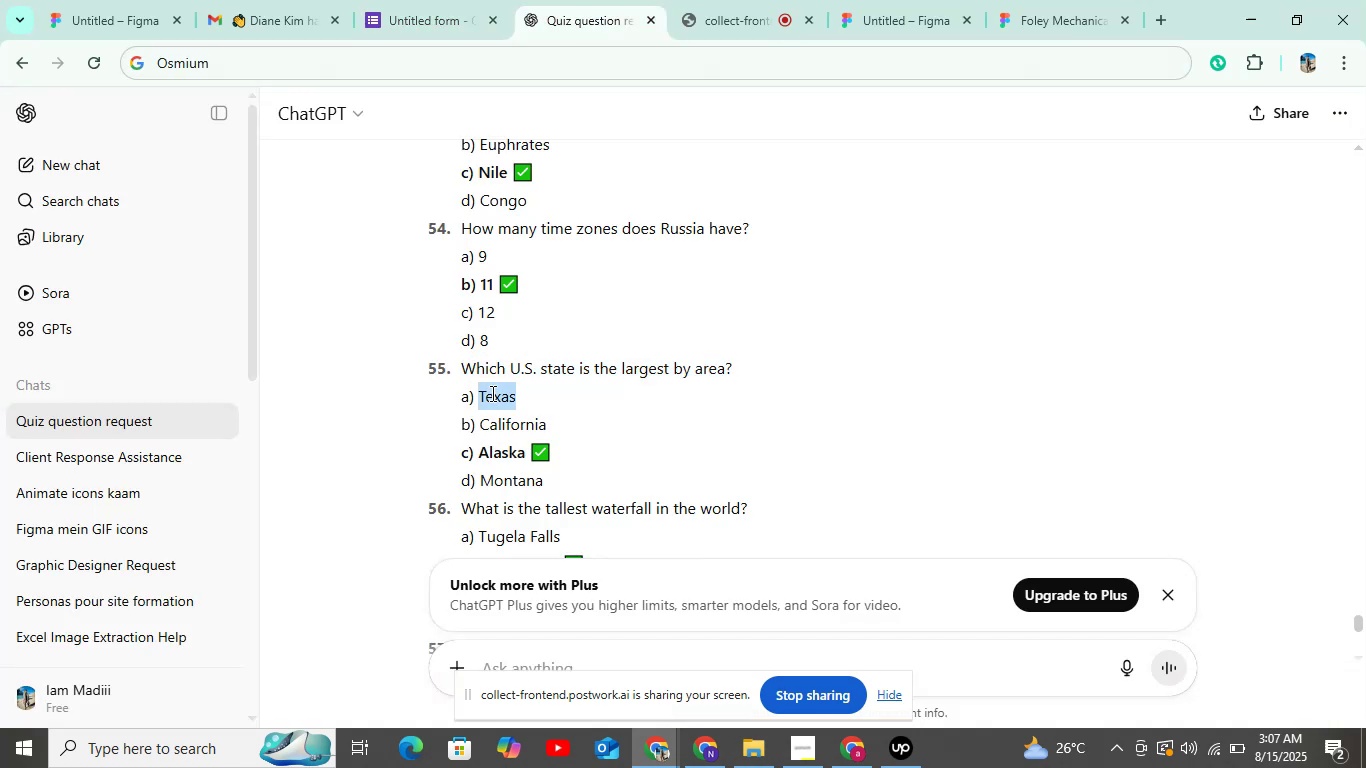 
key(Control+C)
 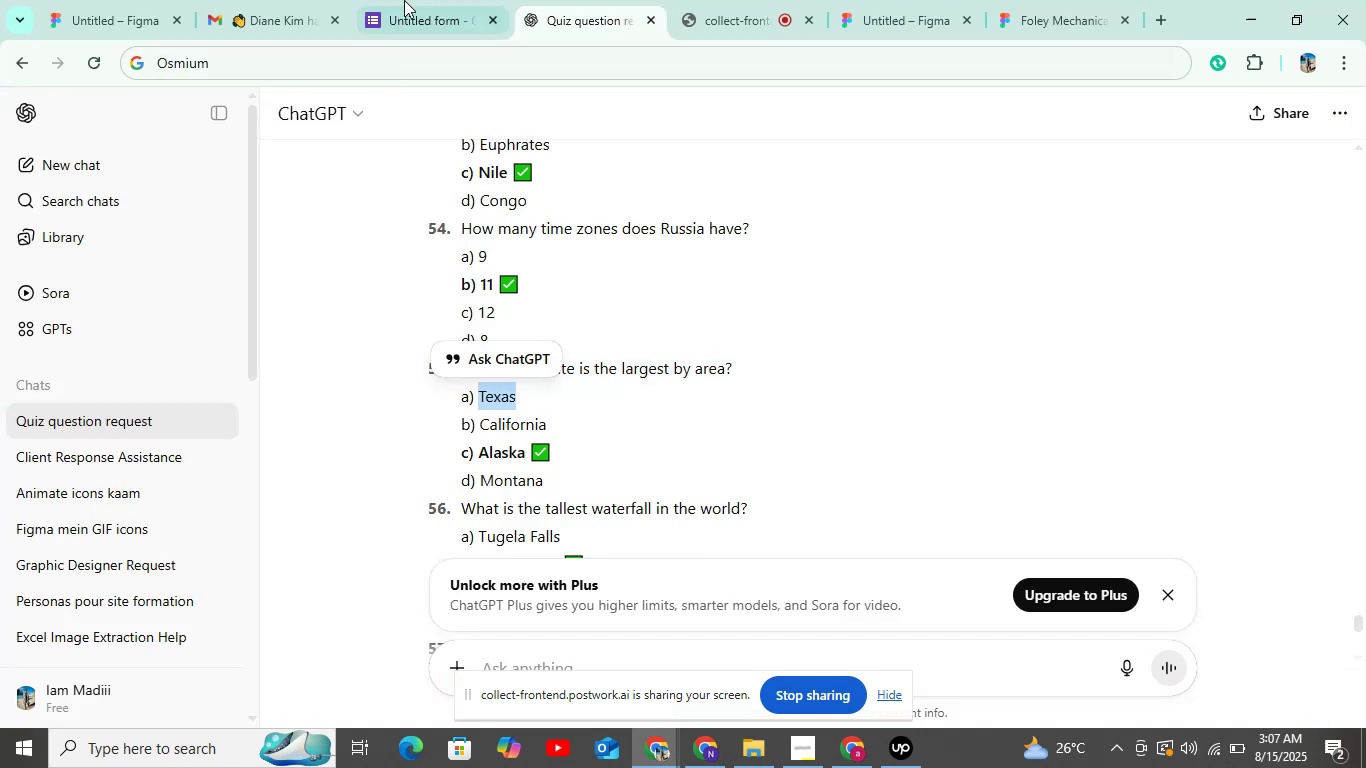 
left_click([406, 0])
 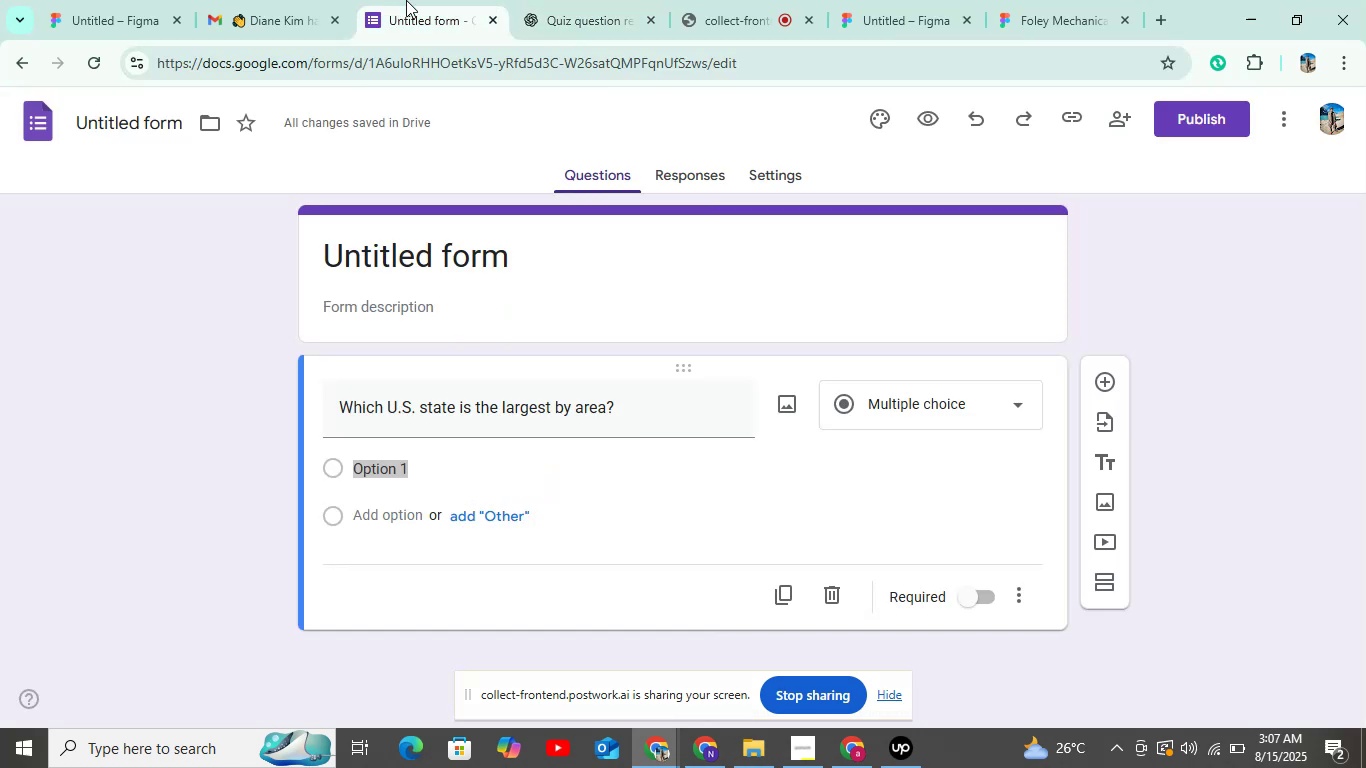 
key(Control+V)
 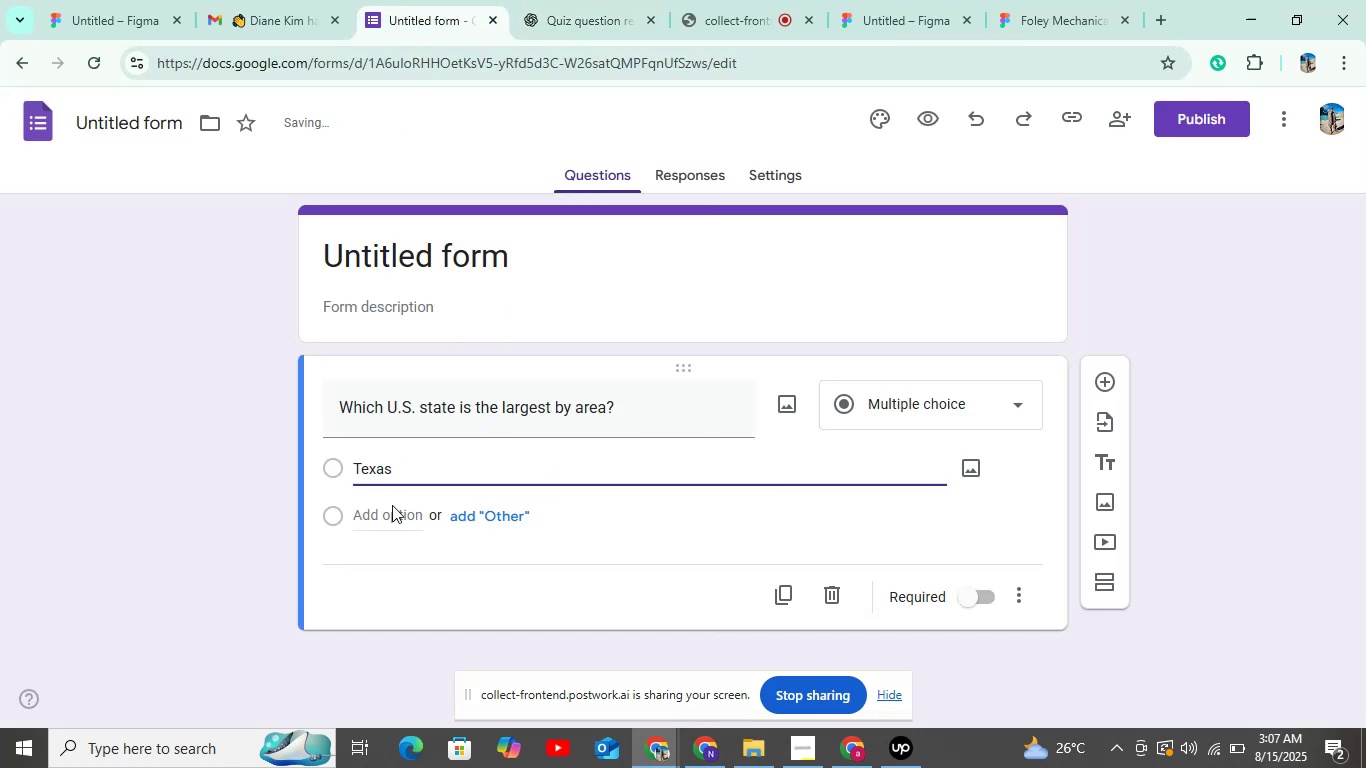 
left_click([376, 511])
 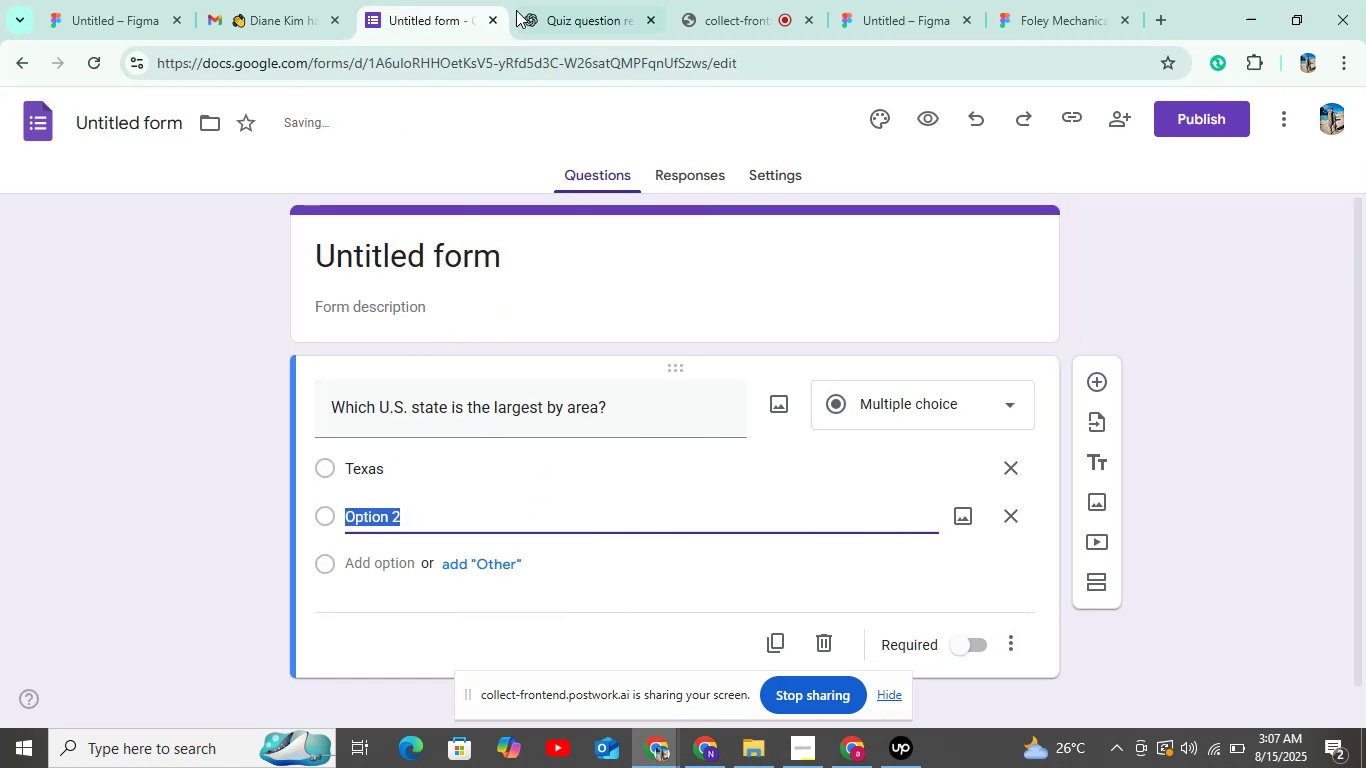 
left_click([562, 0])
 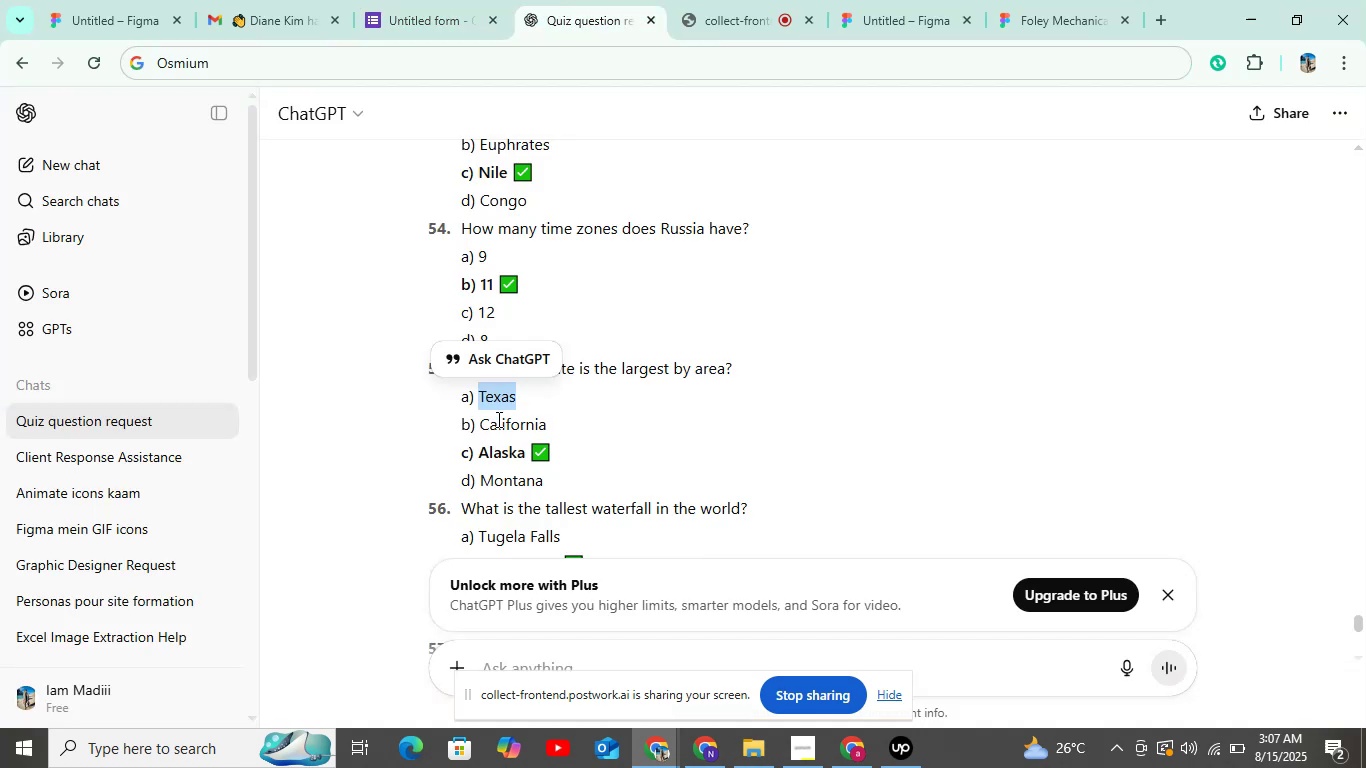 
double_click([497, 421])
 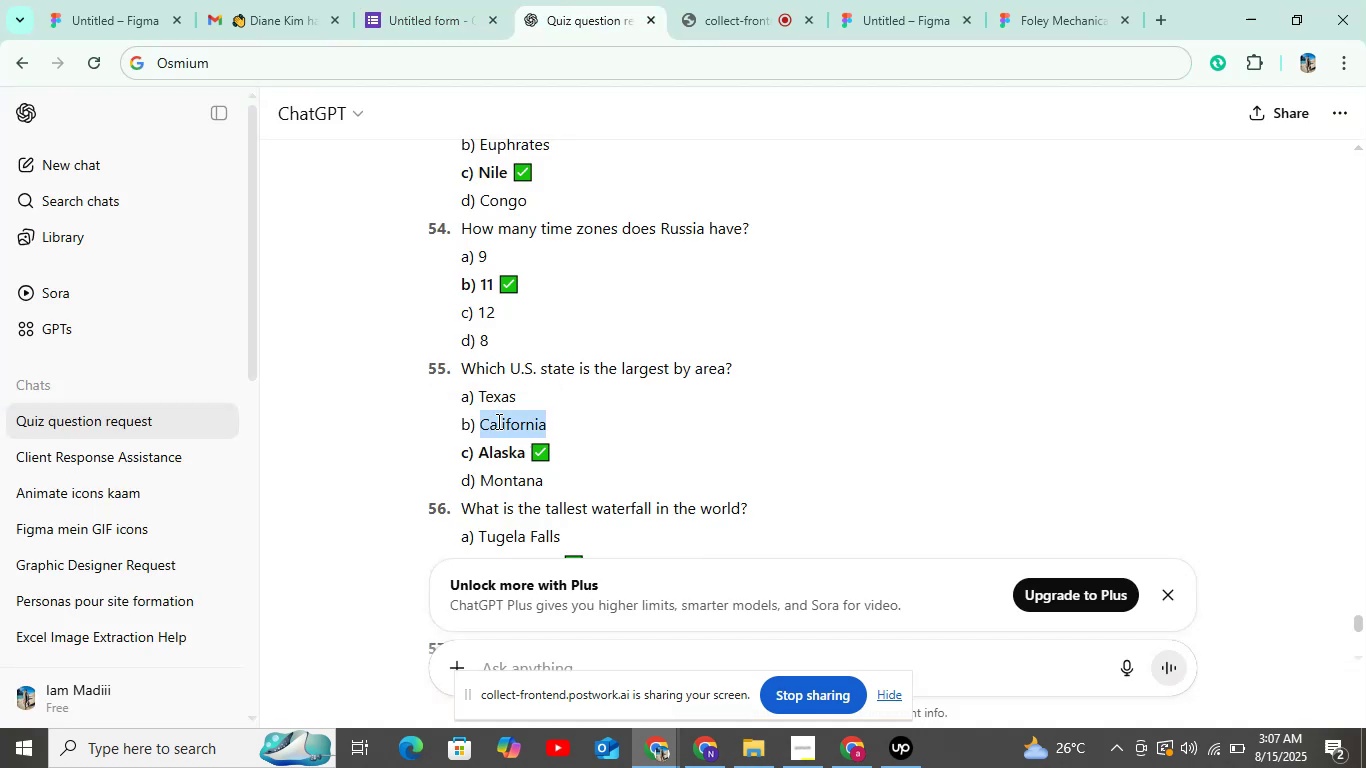 
key(Control+C)
 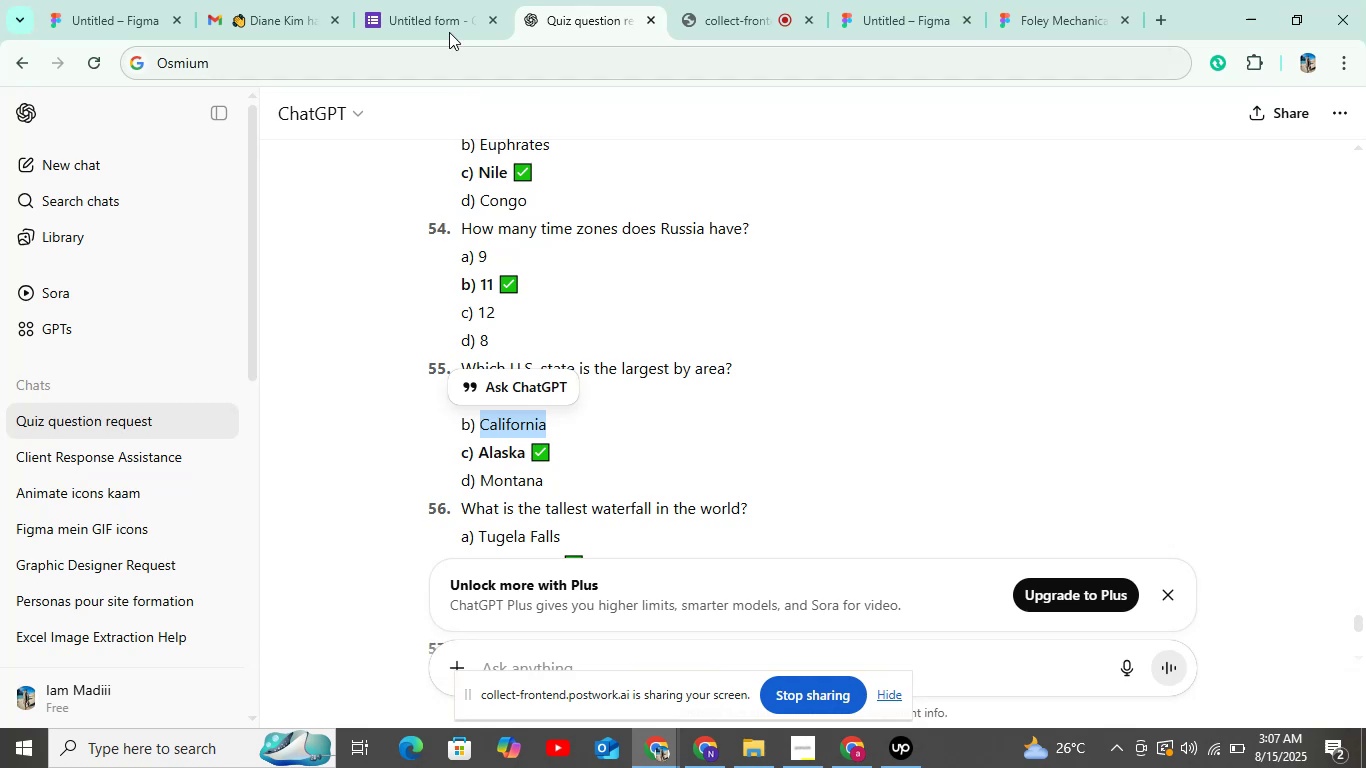 
left_click([438, 0])
 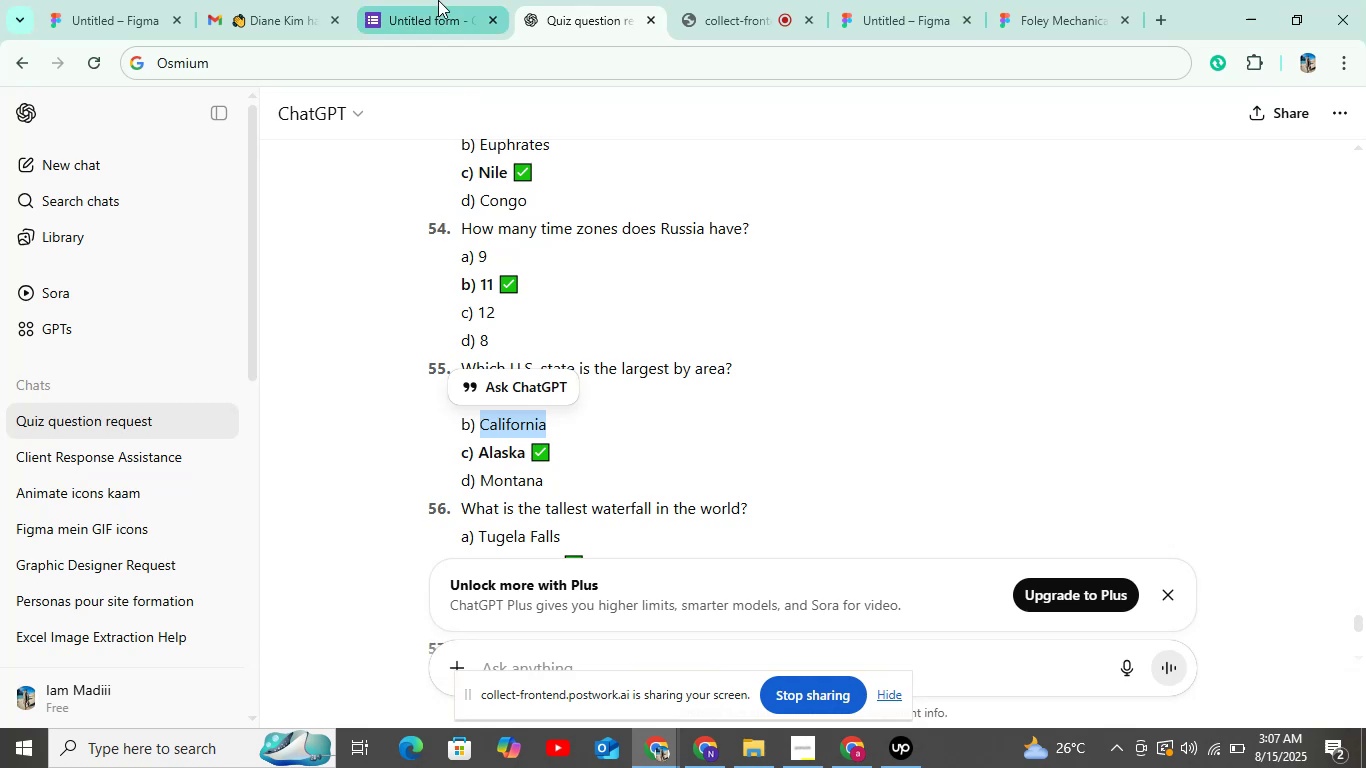 
key(Control+V)
 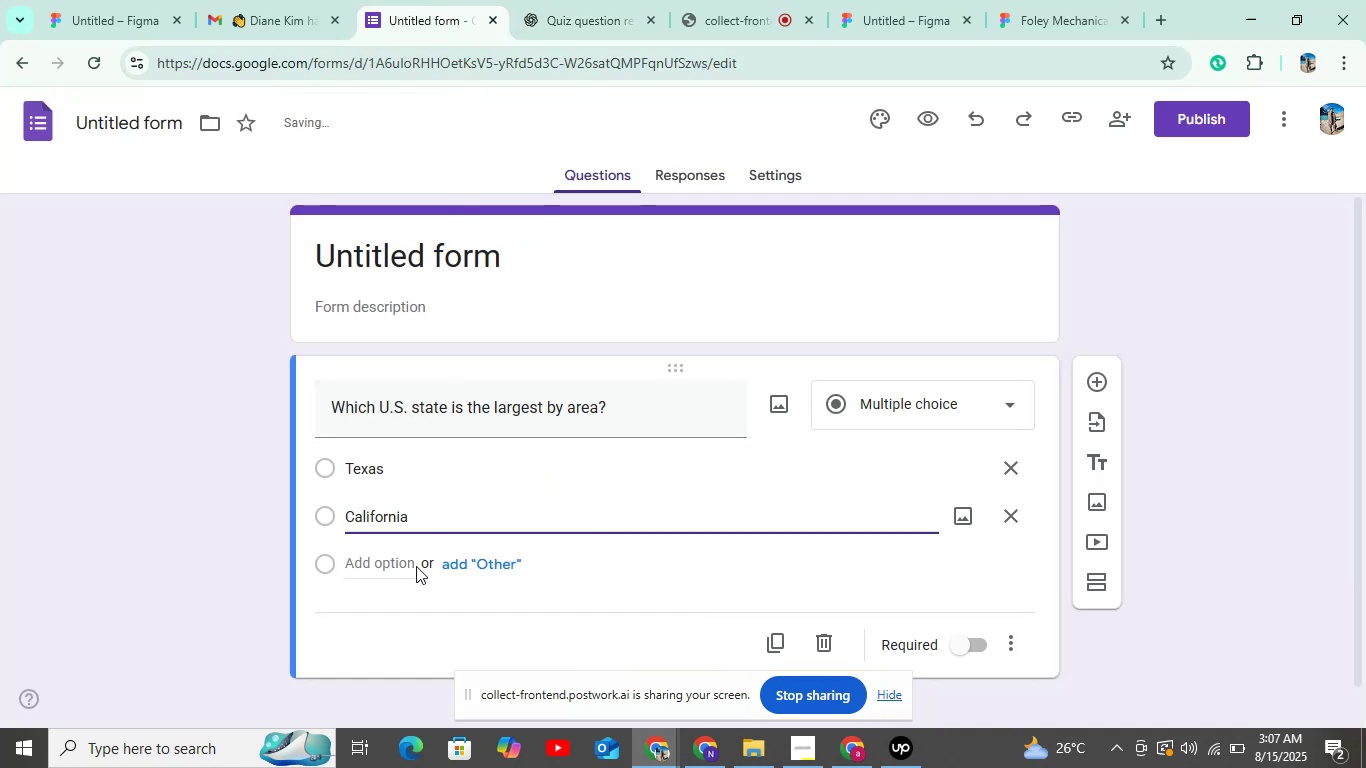 
left_click([410, 566])
 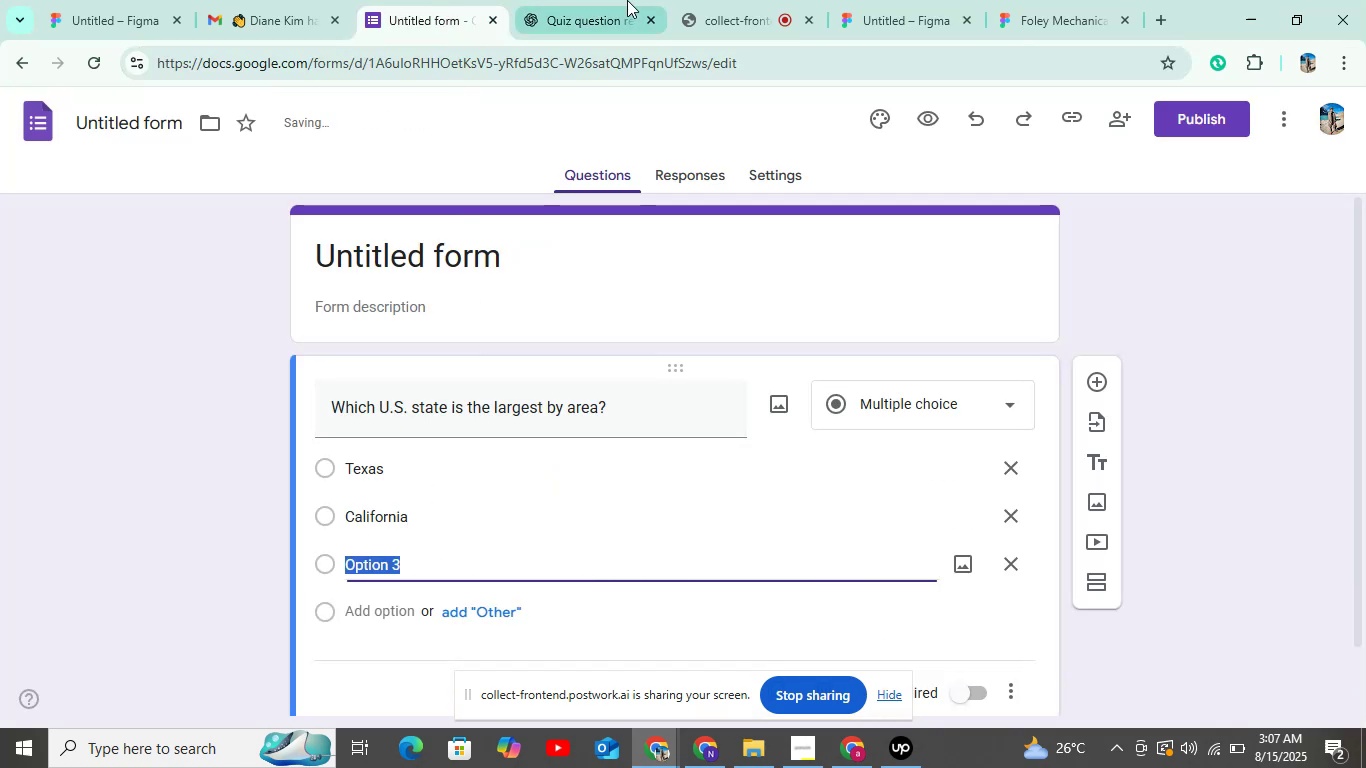 
left_click([627, 0])
 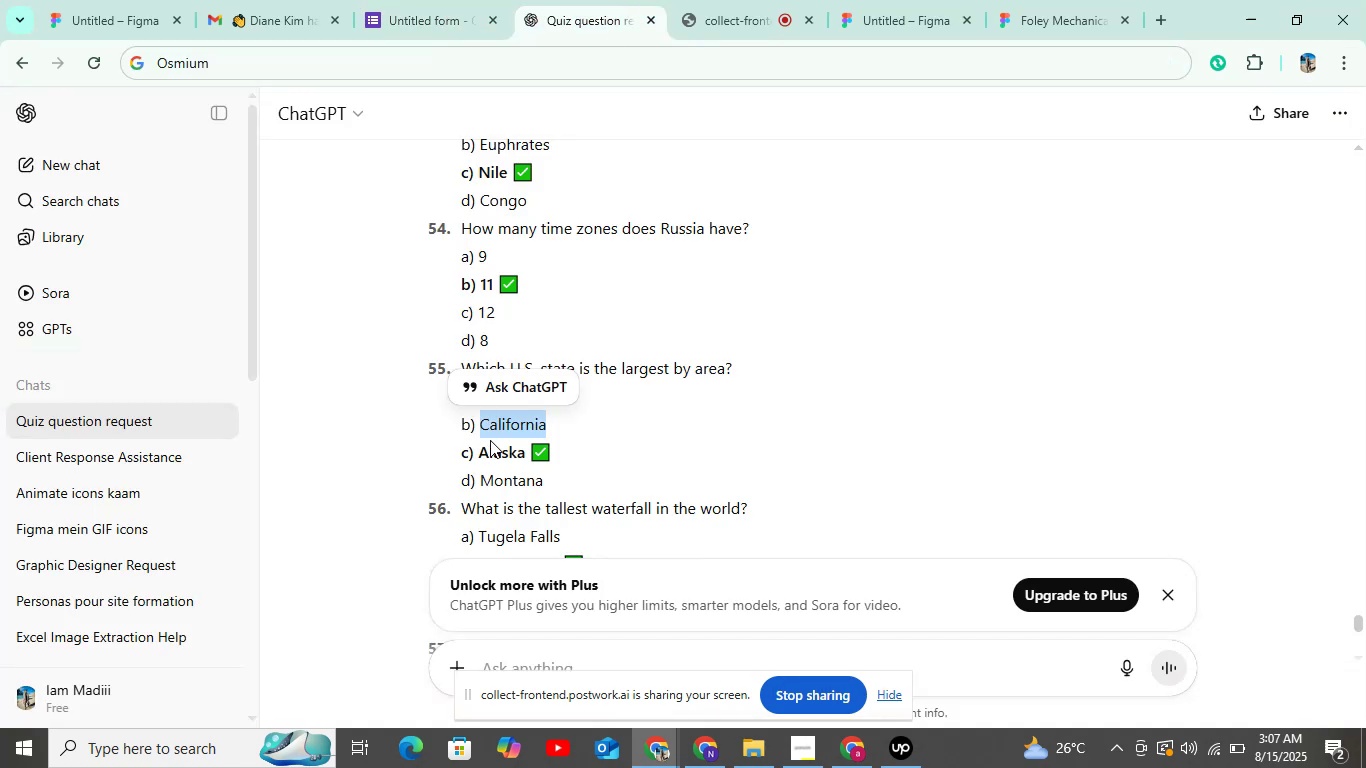 
double_click([490, 440])
 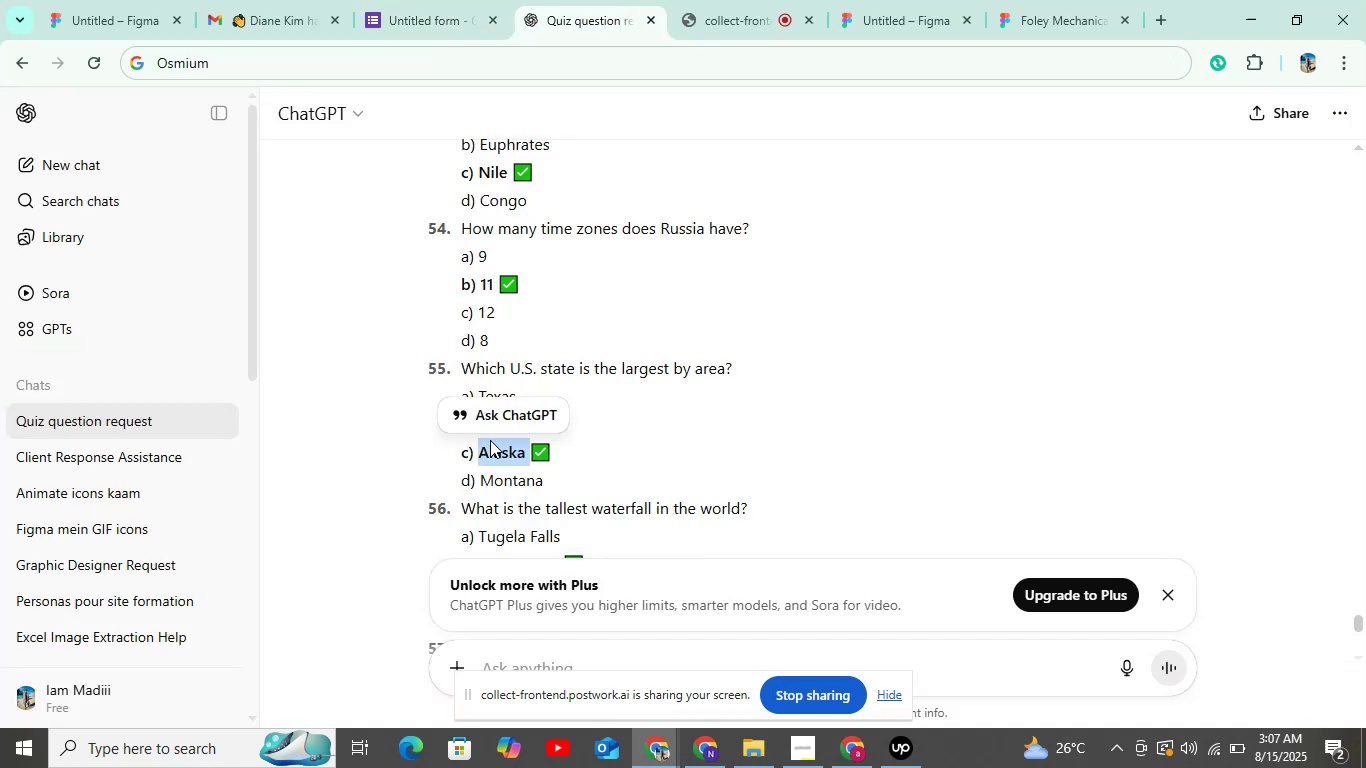 
key(Control+C)
 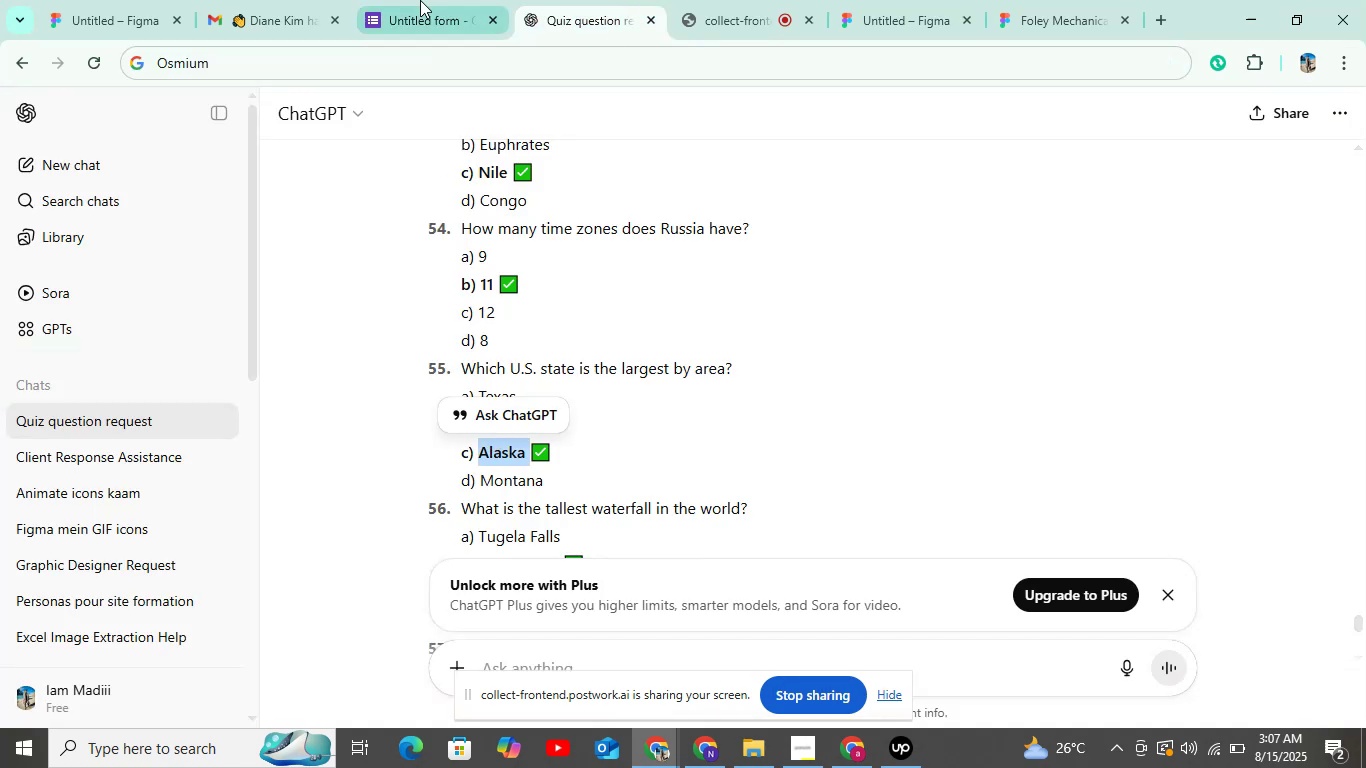 
left_click([420, 0])
 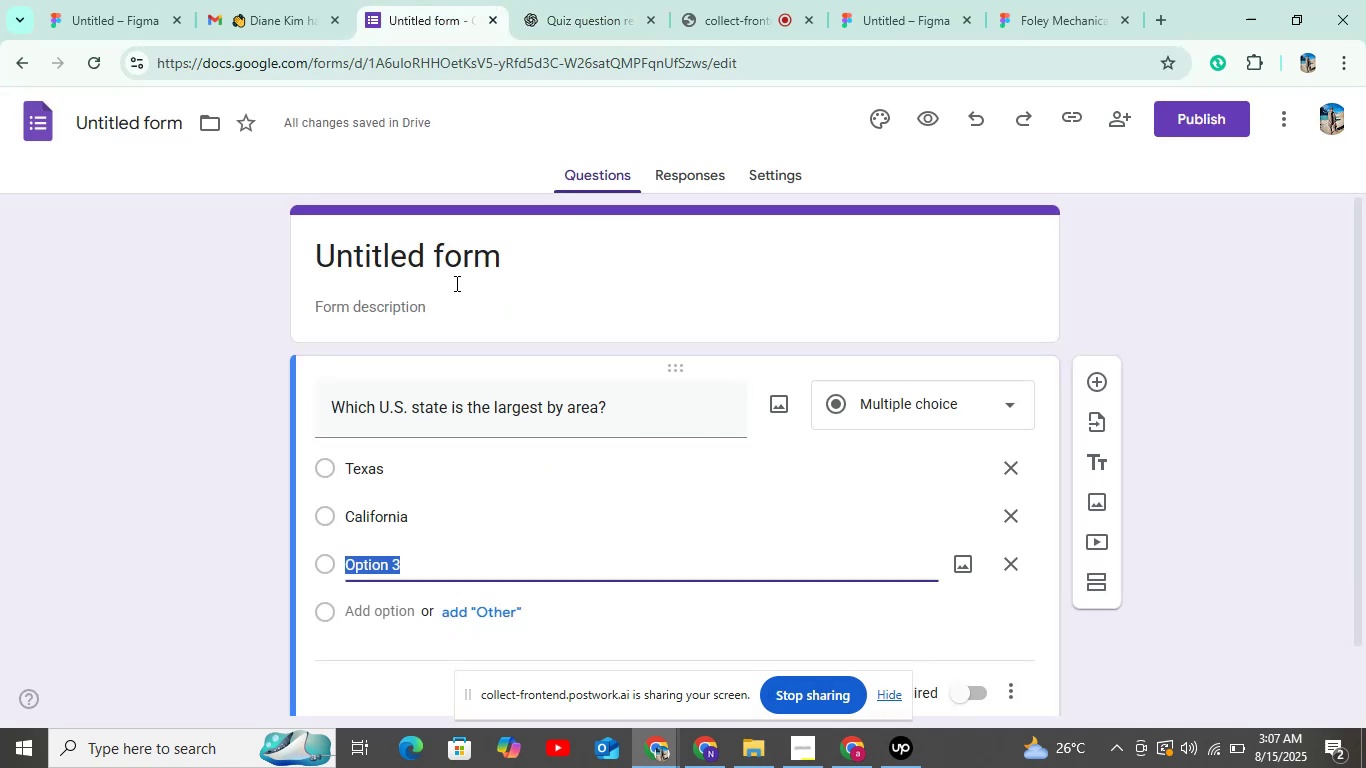 
key(Control+V)
 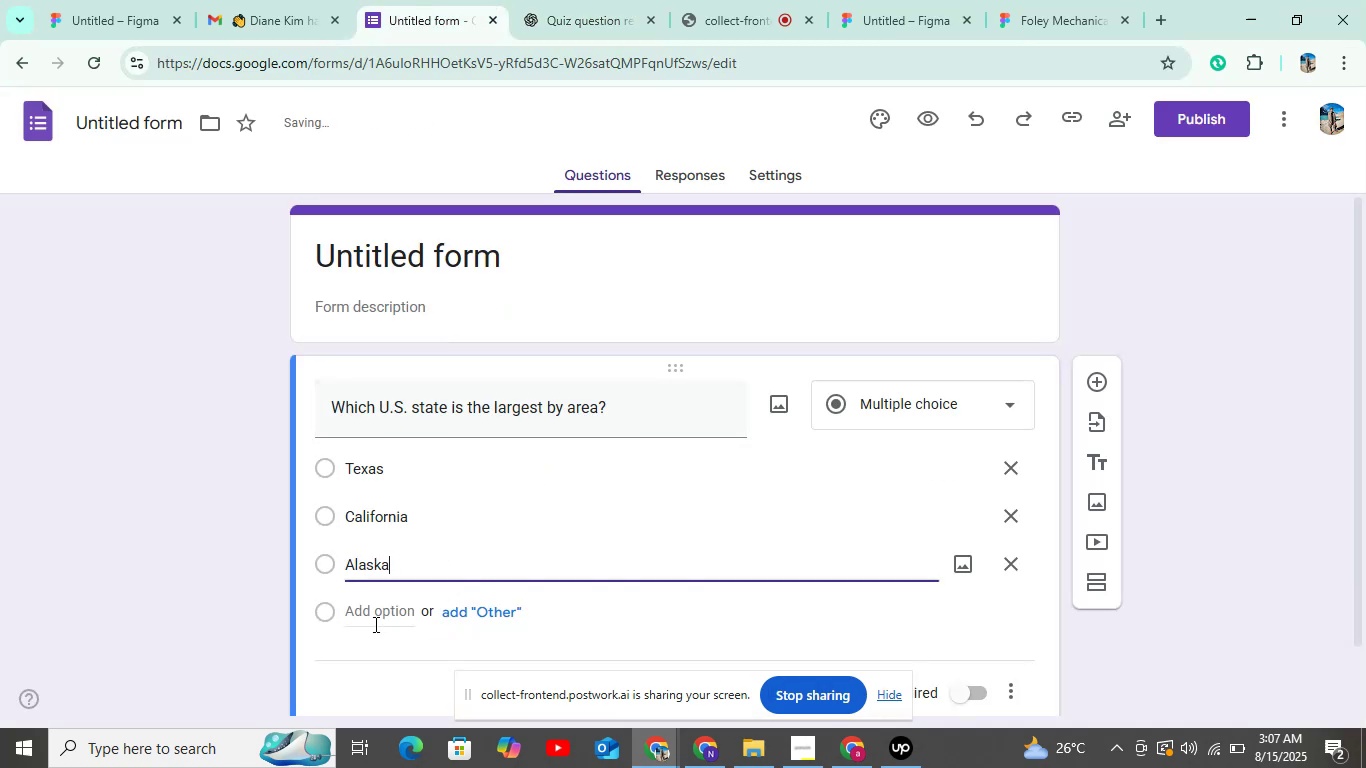 
left_click([374, 624])
 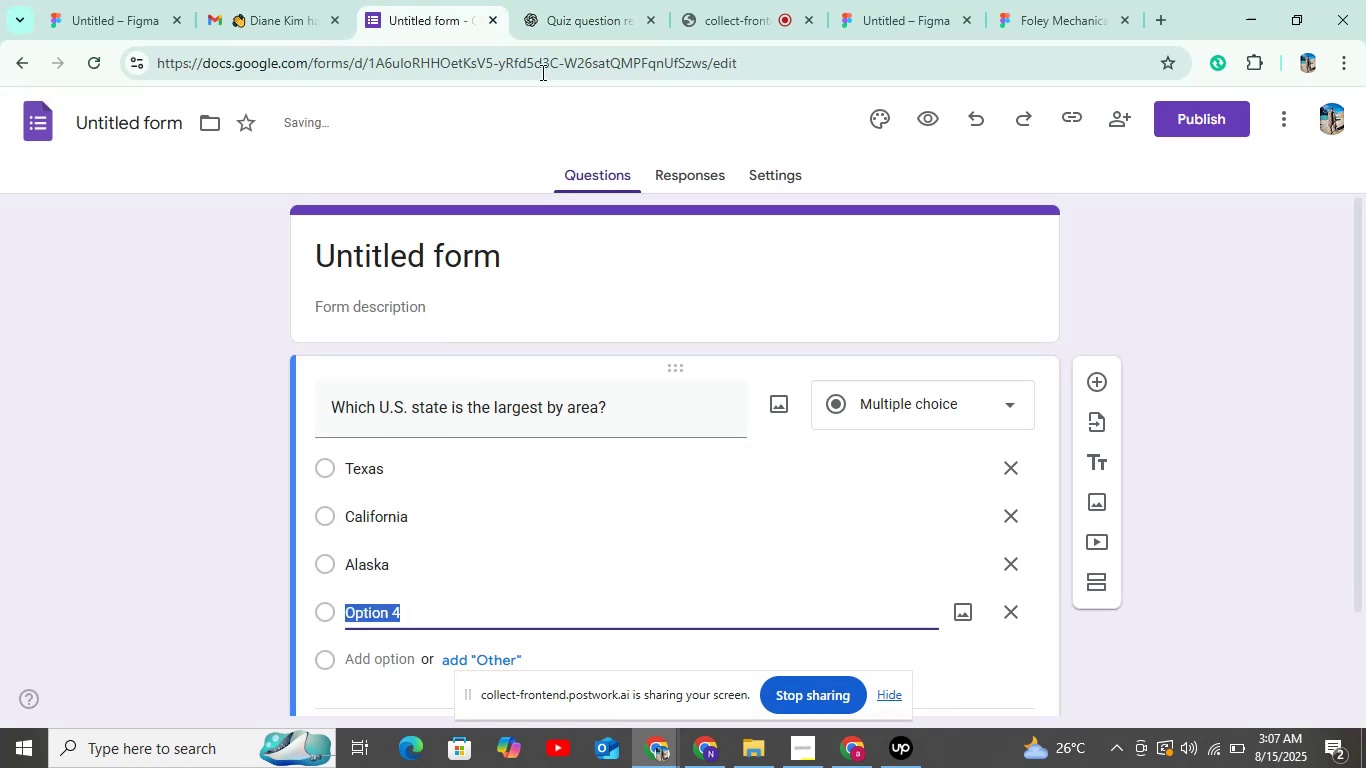 
left_click([551, 0])
 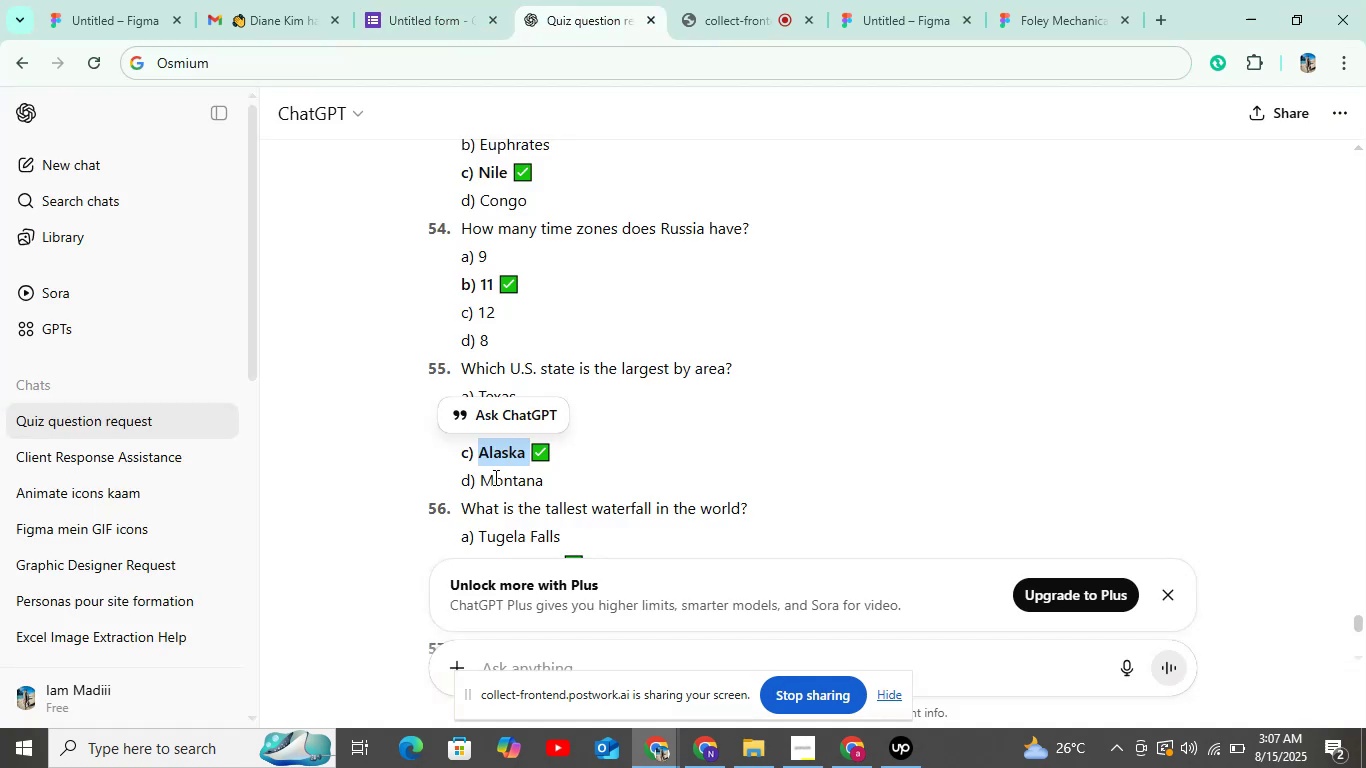 
double_click([495, 483])
 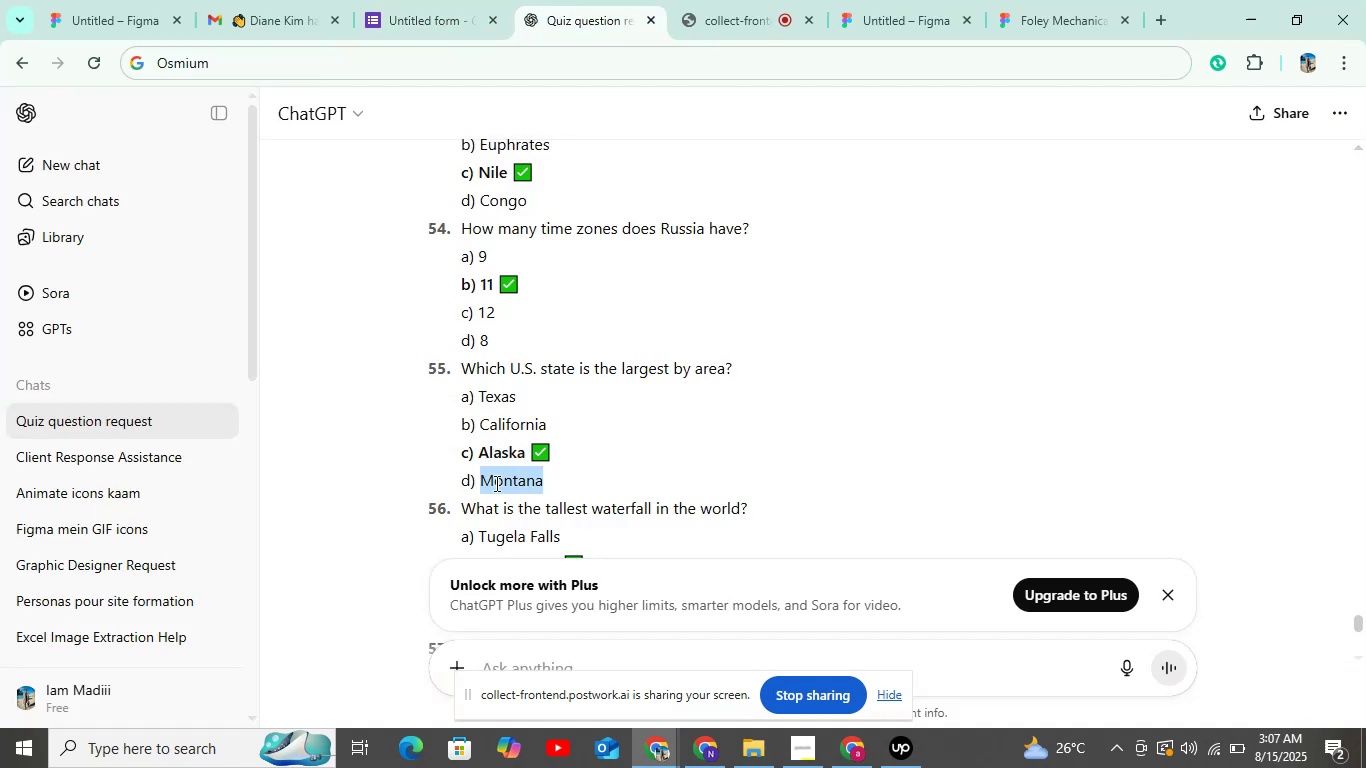 
key(Control+C)
 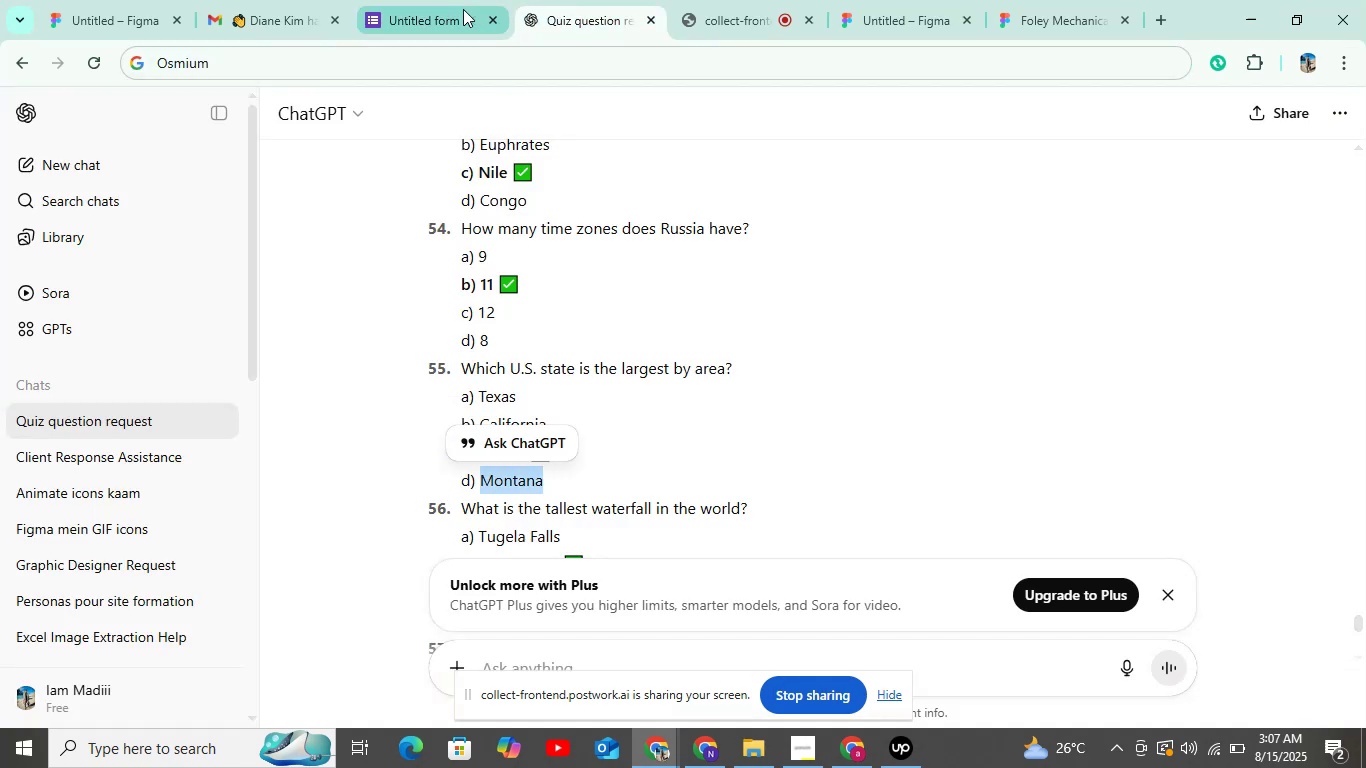 
left_click([433, 15])
 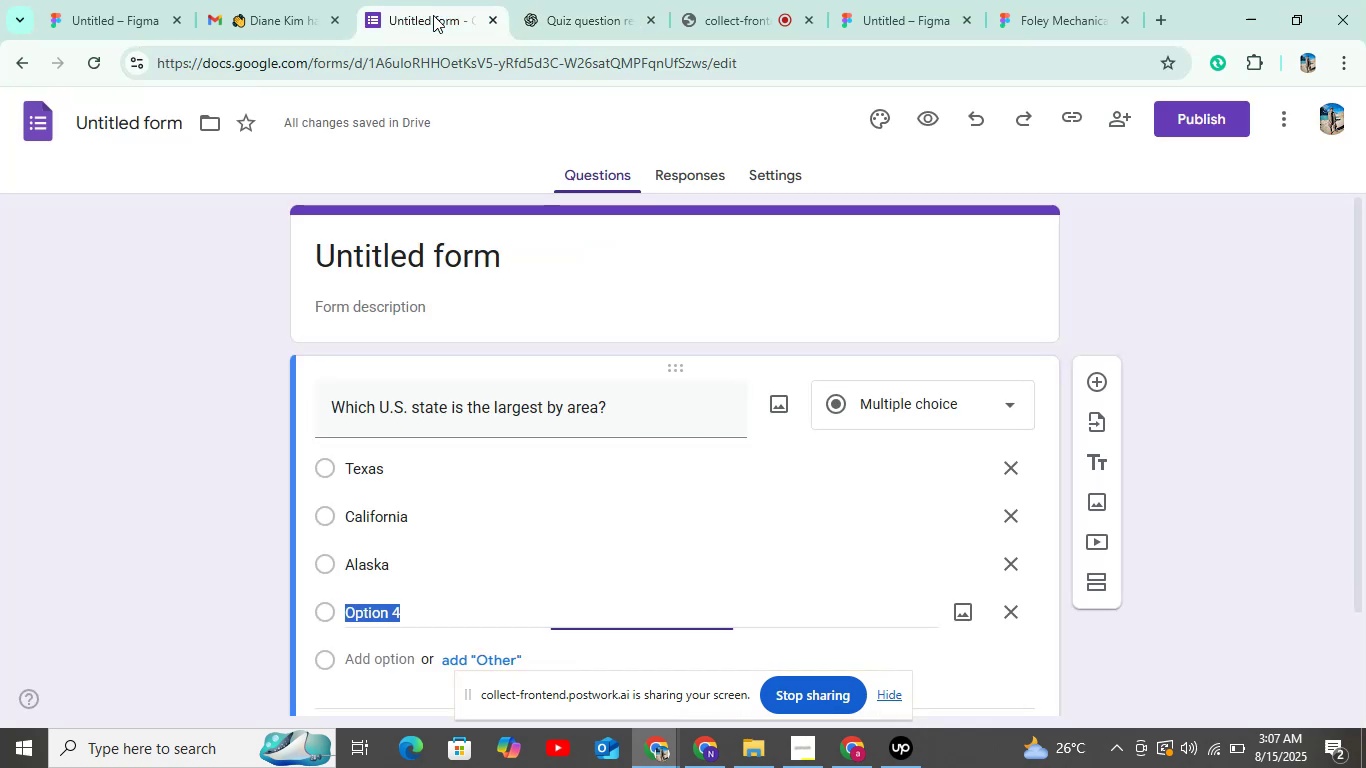 
key(Control+V)
 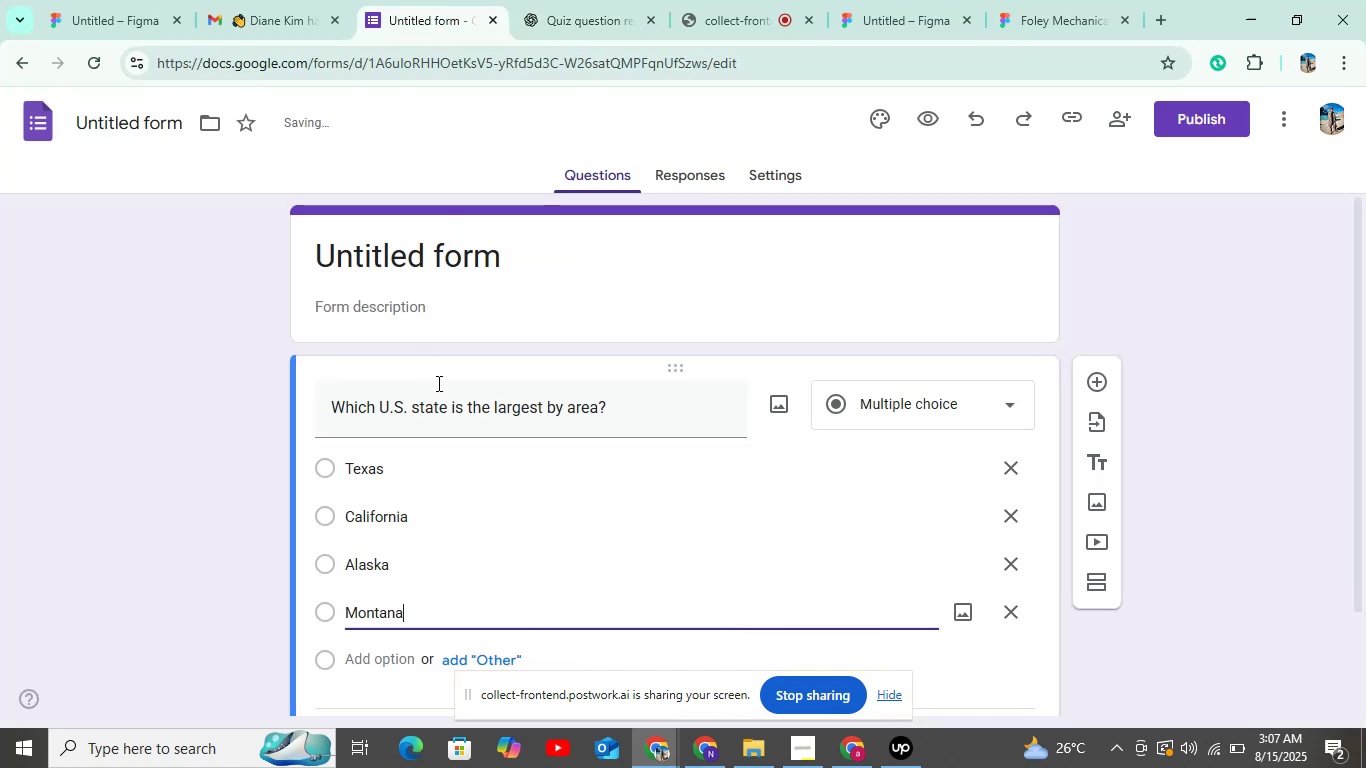 
scroll: coordinate [436, 368], scroll_direction: down, amount: 1.0
 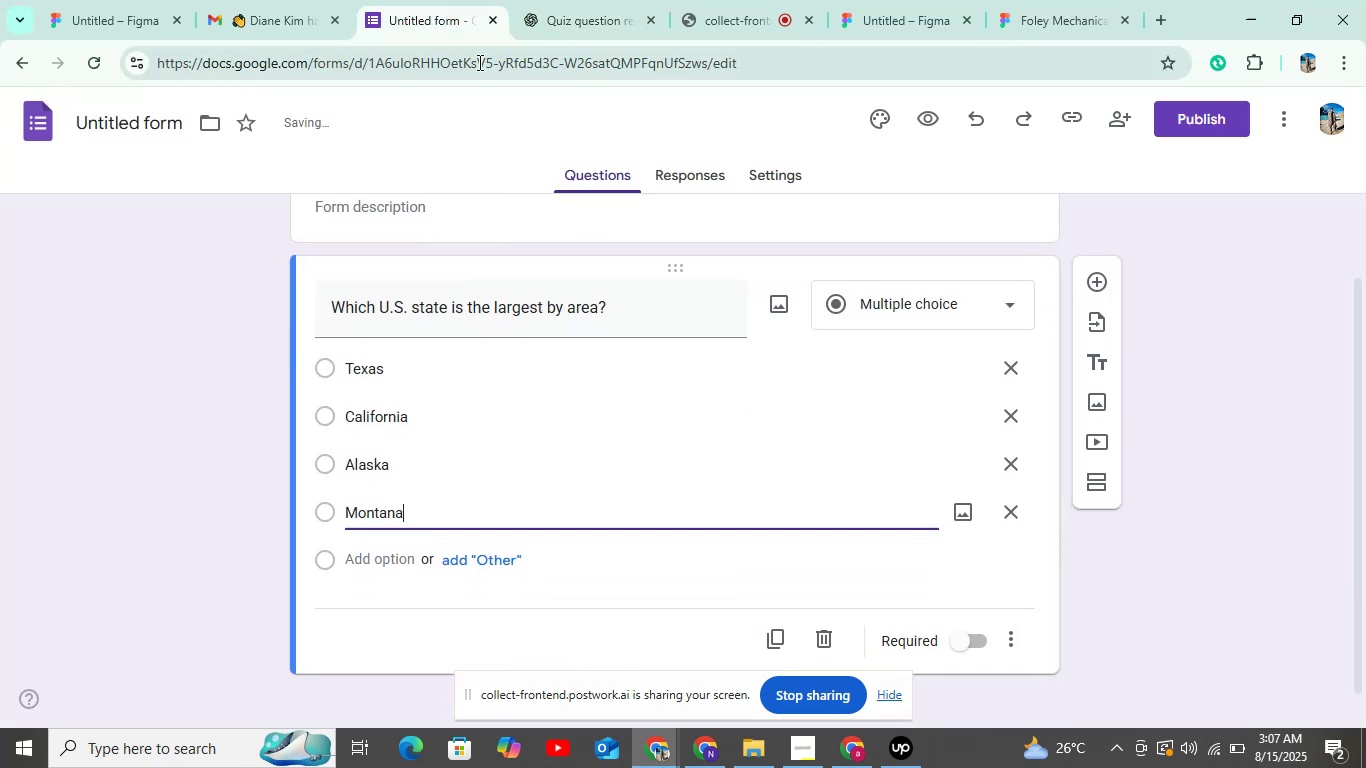 
left_click([566, 6])
 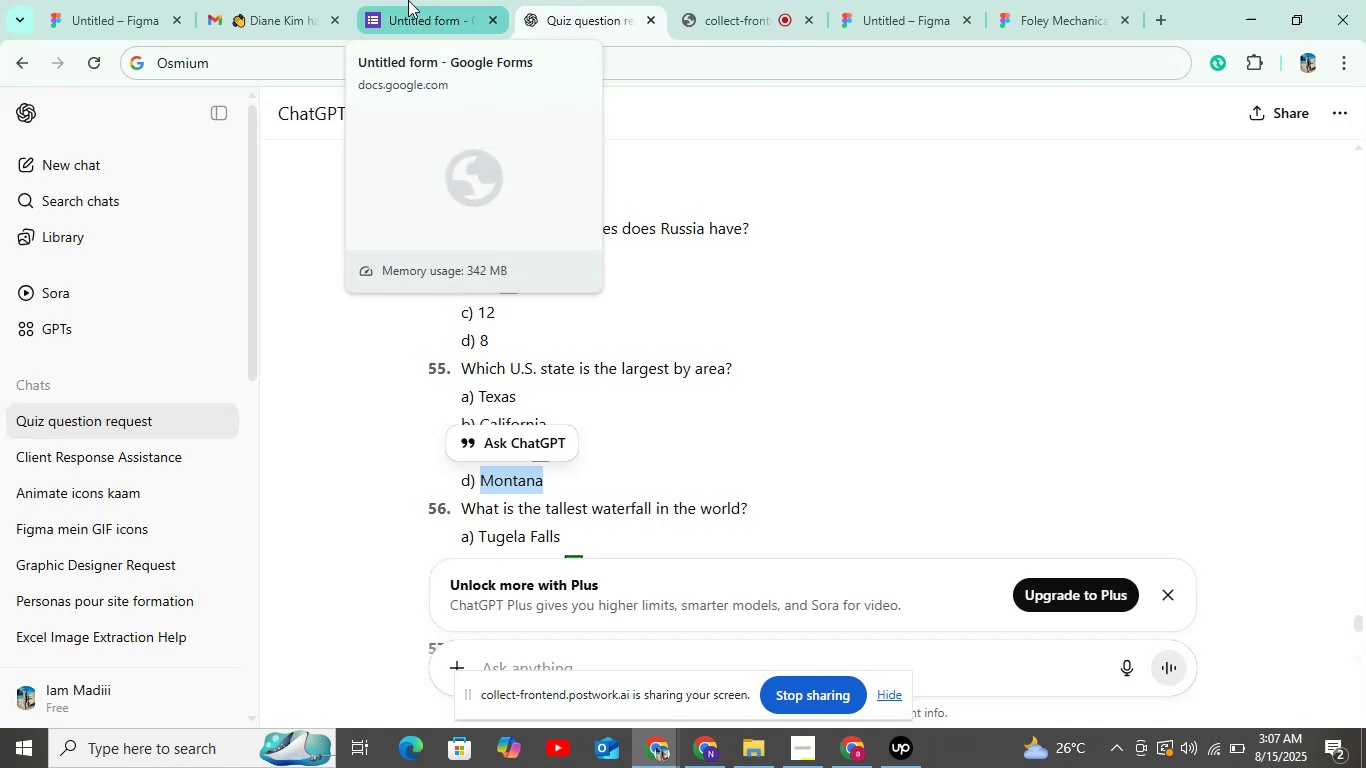 
left_click([408, 0])
 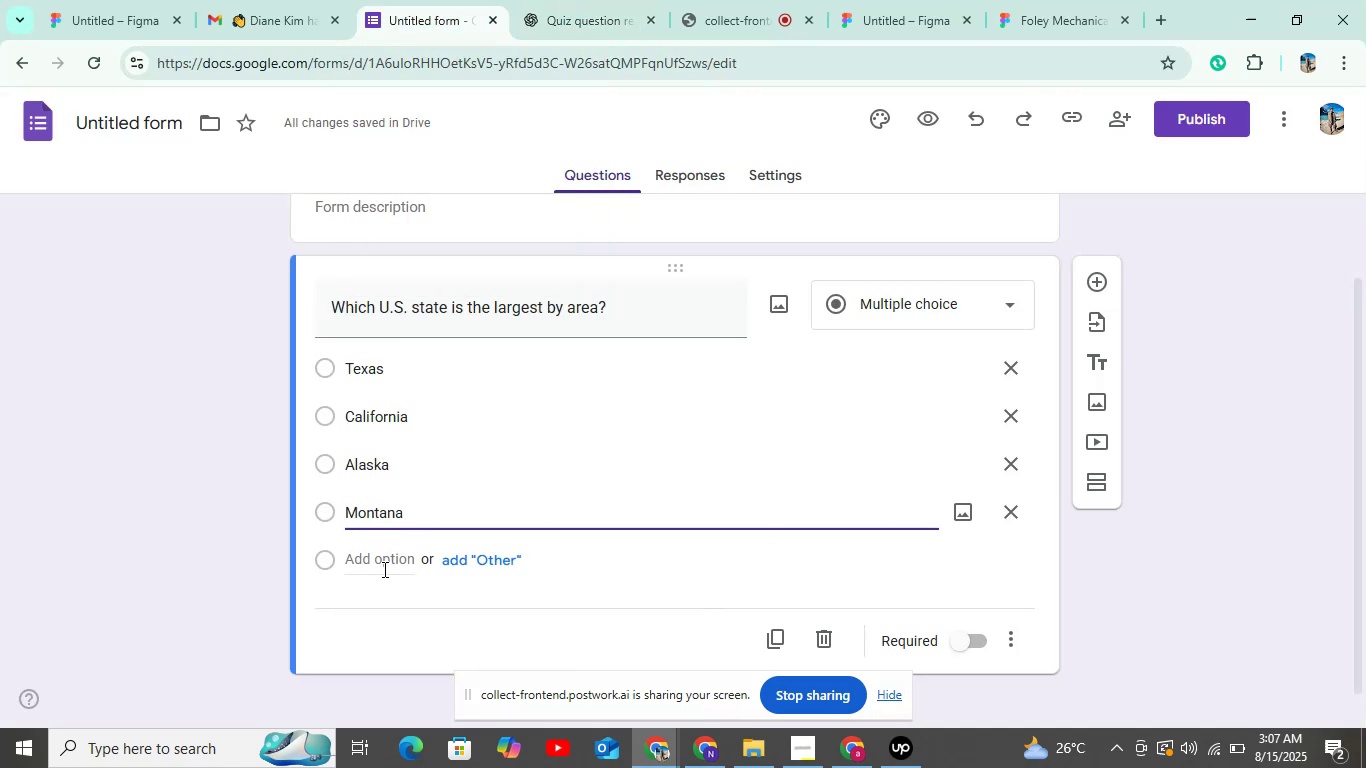 
left_click([383, 569])
 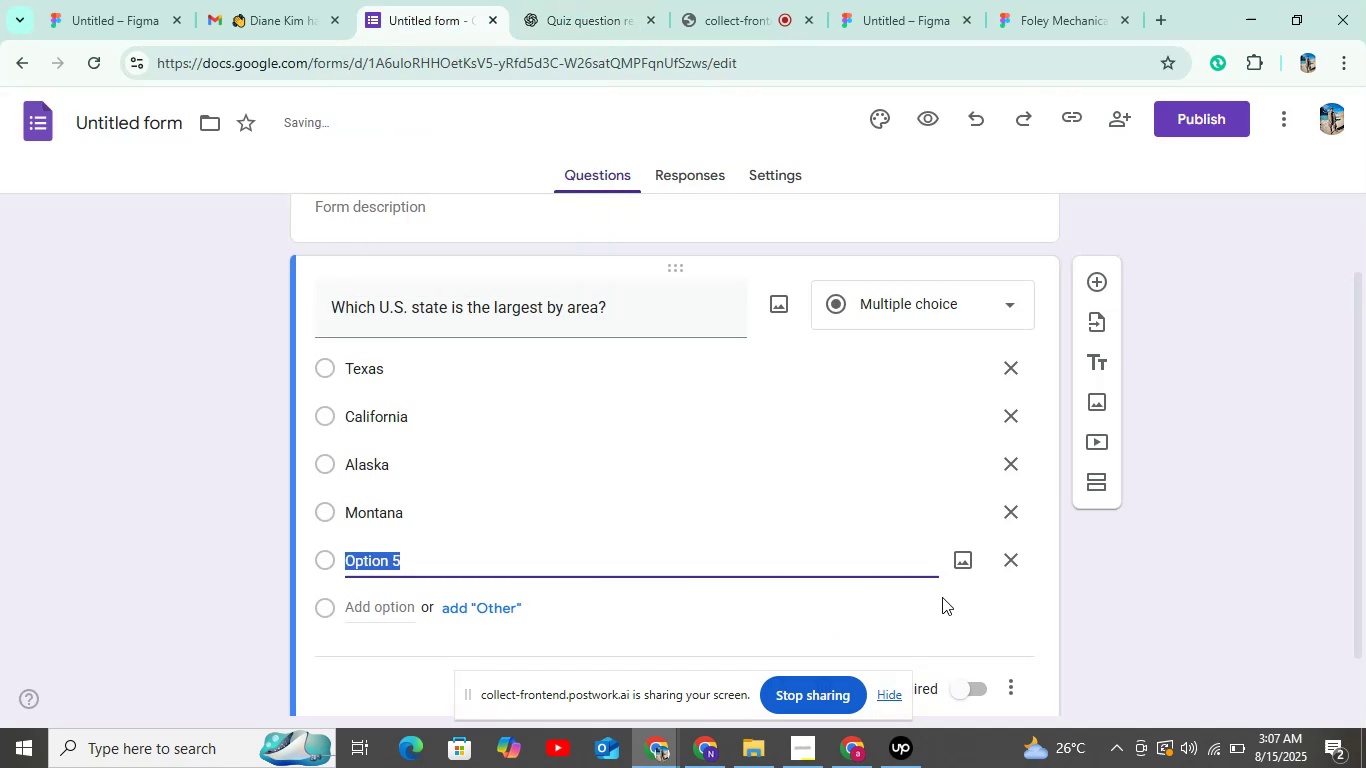 
left_click([1002, 560])
 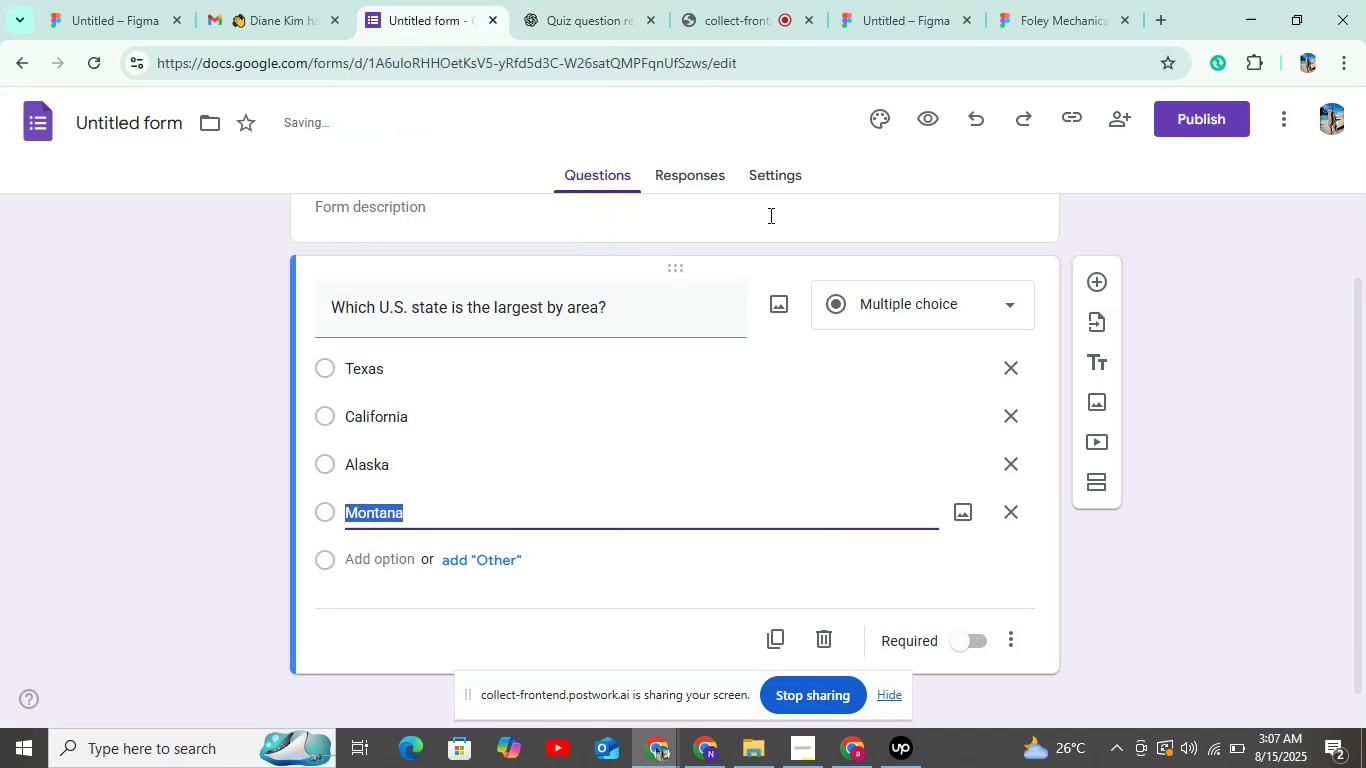 
left_click([765, 170])
 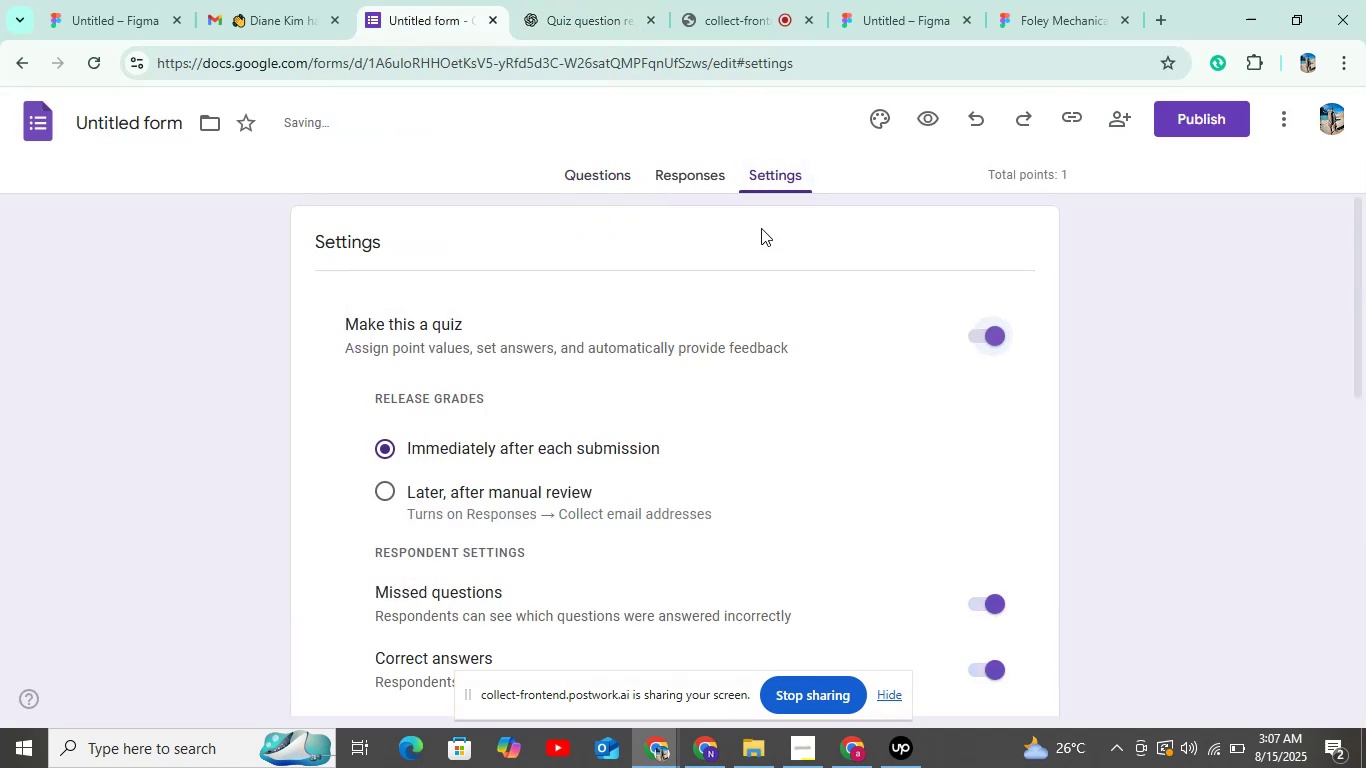 
left_click([608, 172])
 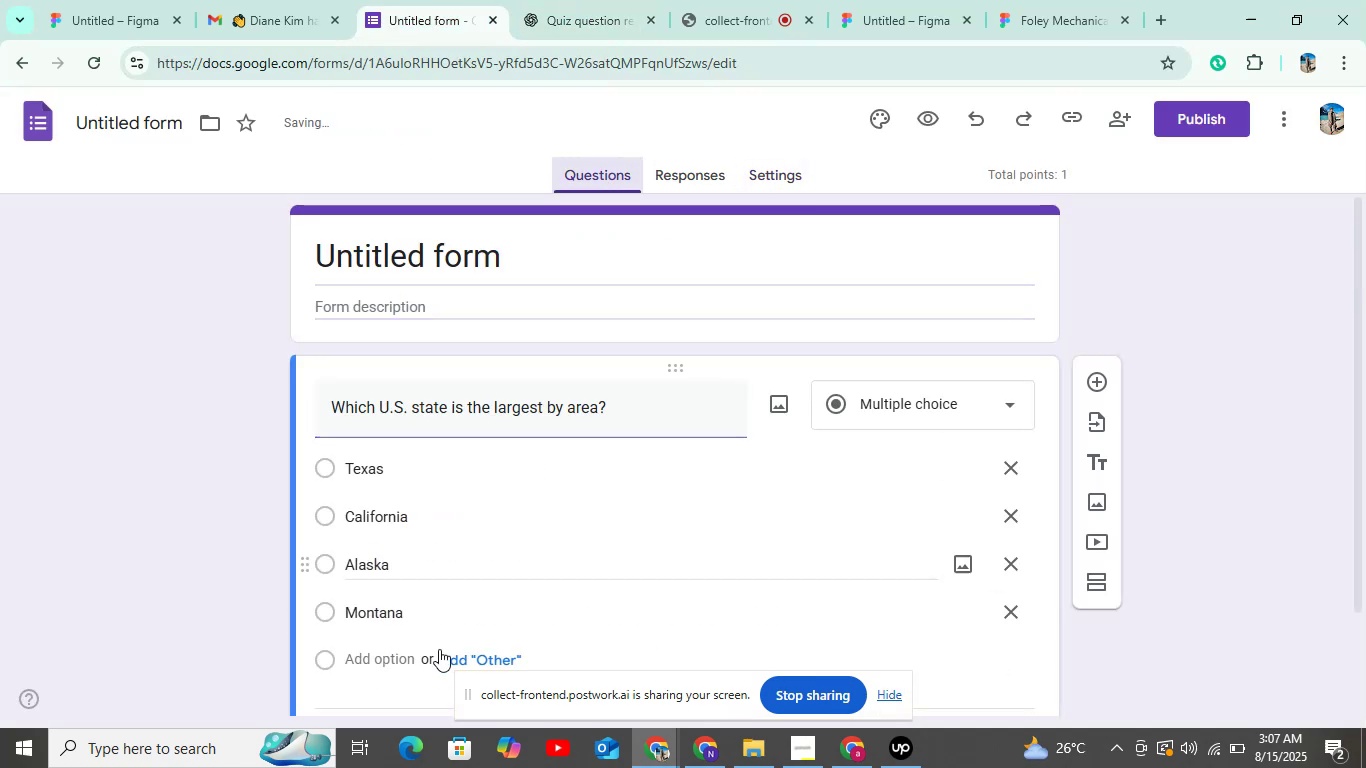 
scroll: coordinate [438, 650], scroll_direction: down, amount: 2.0
 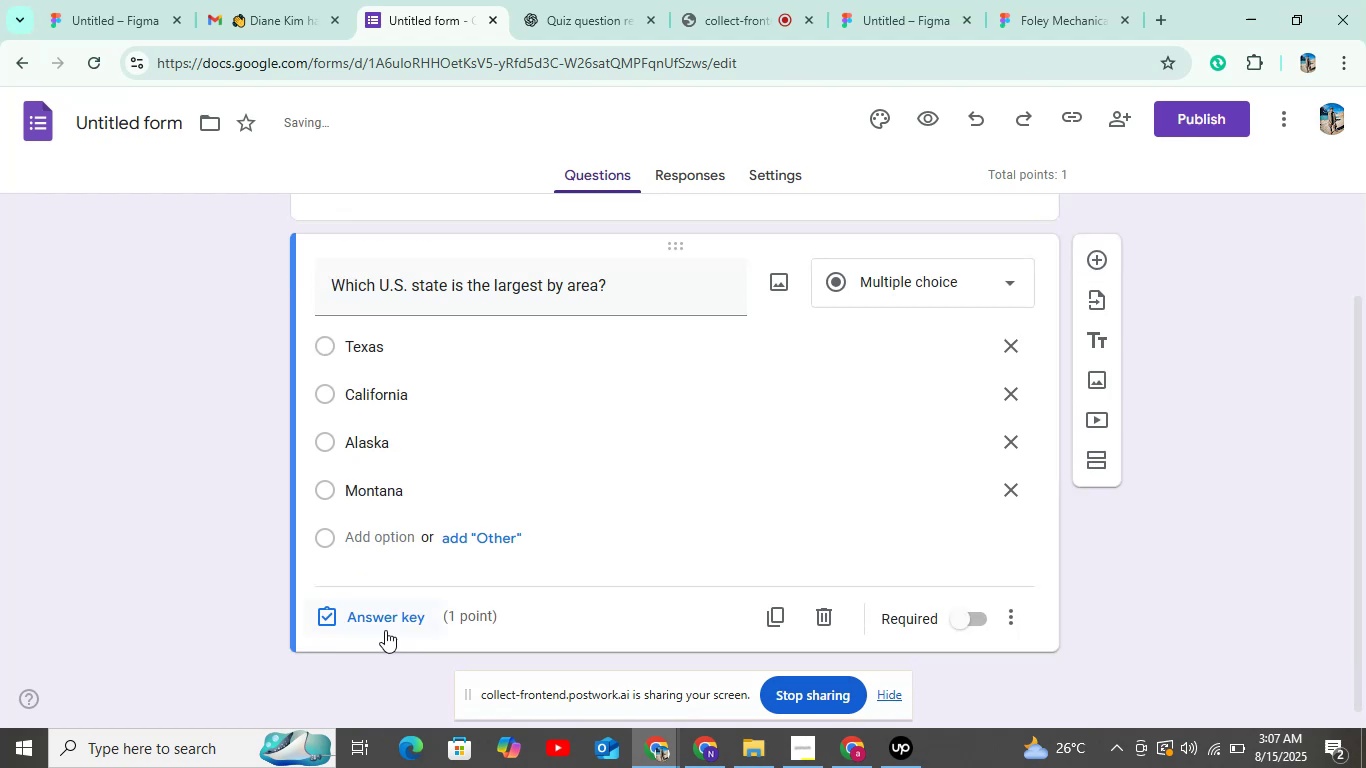 
left_click([385, 610])
 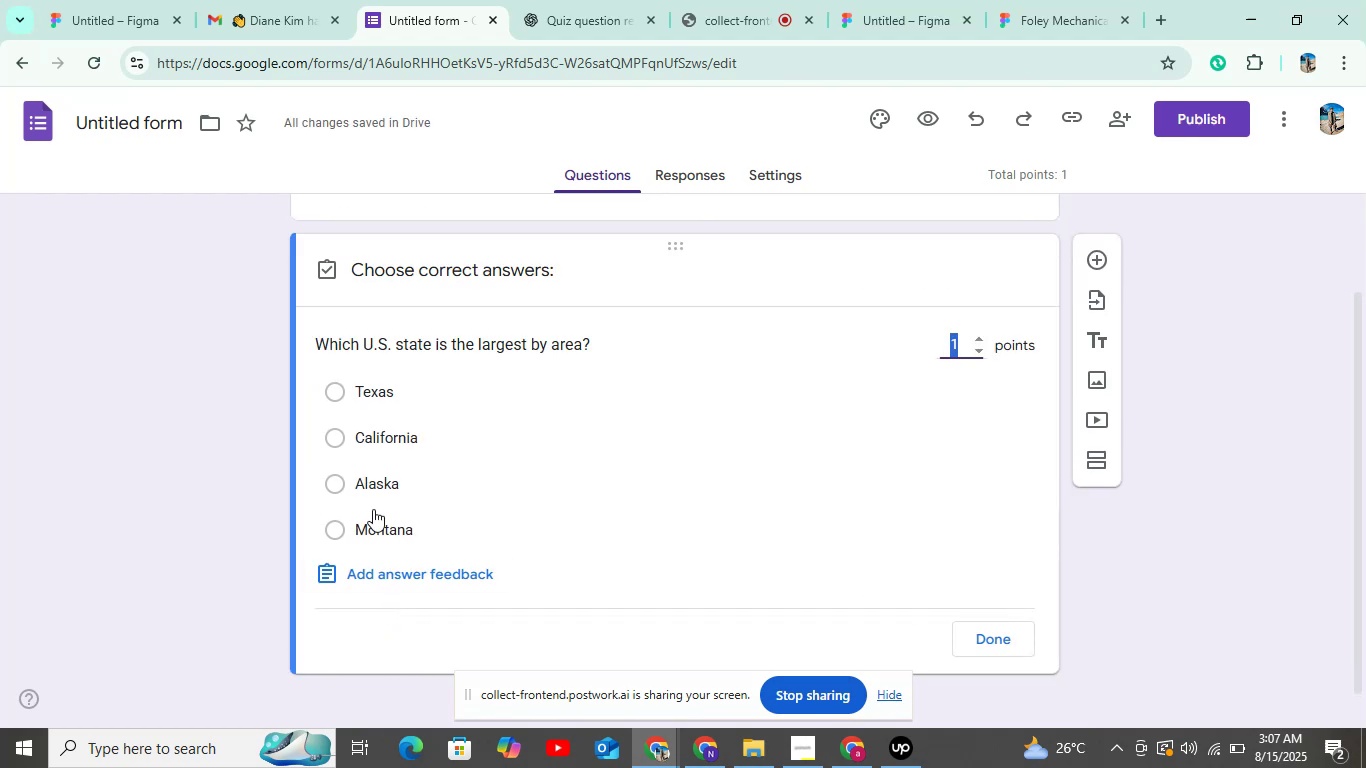 
left_click([373, 509])
 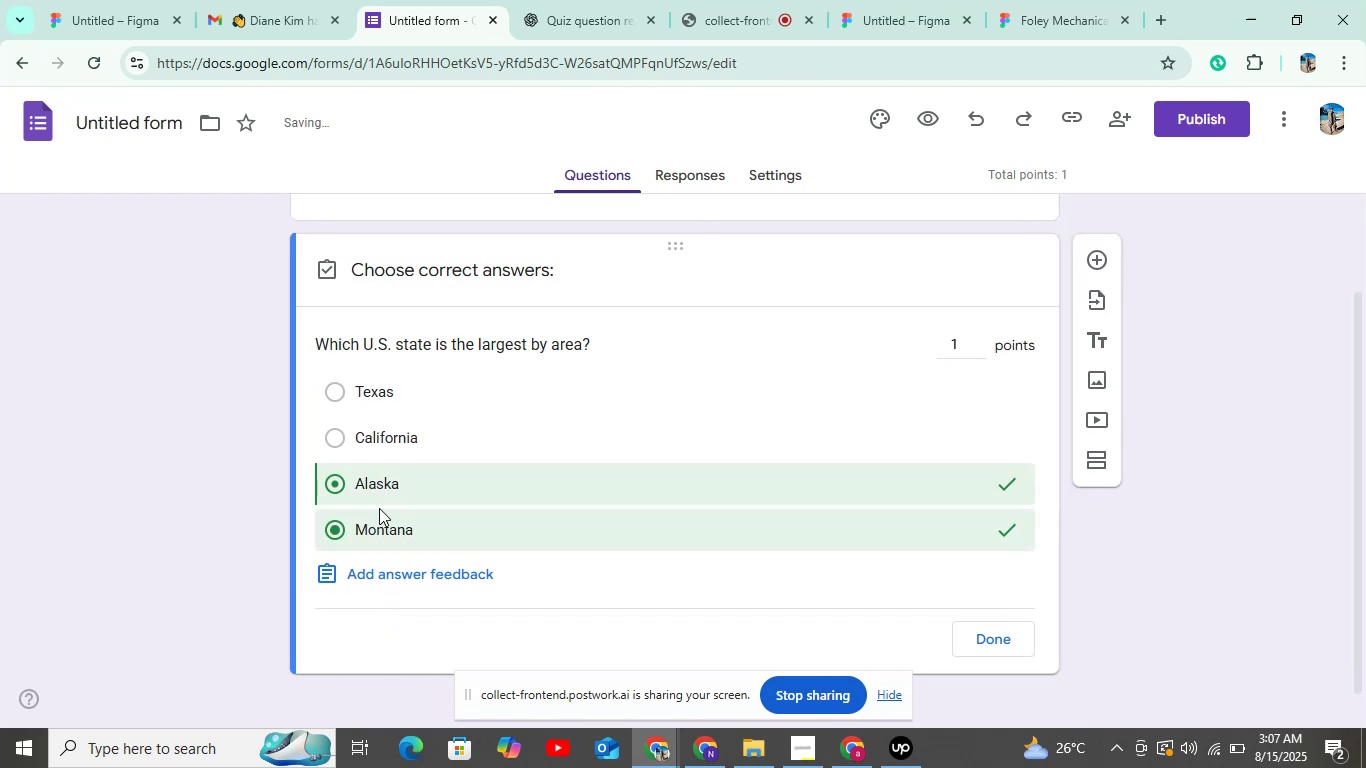 
double_click([379, 525])
 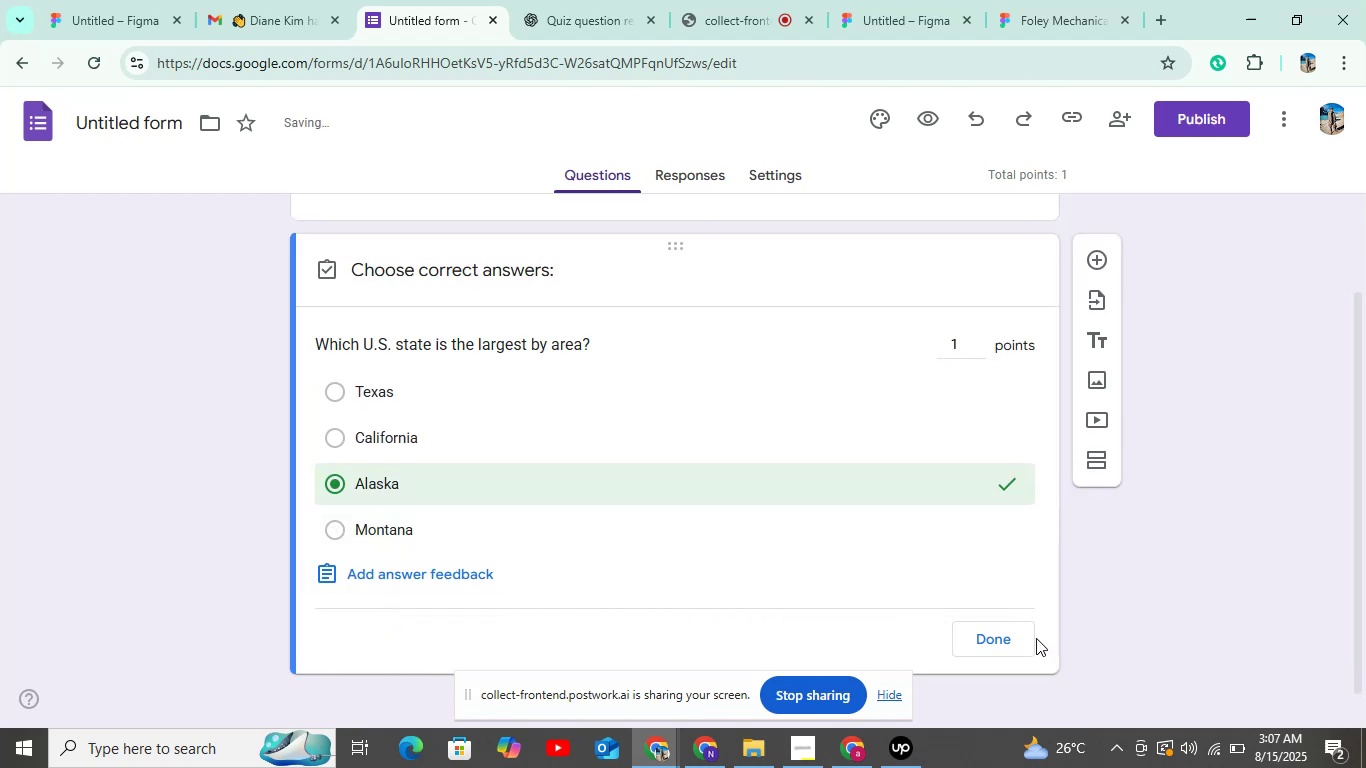 
double_click([998, 634])
 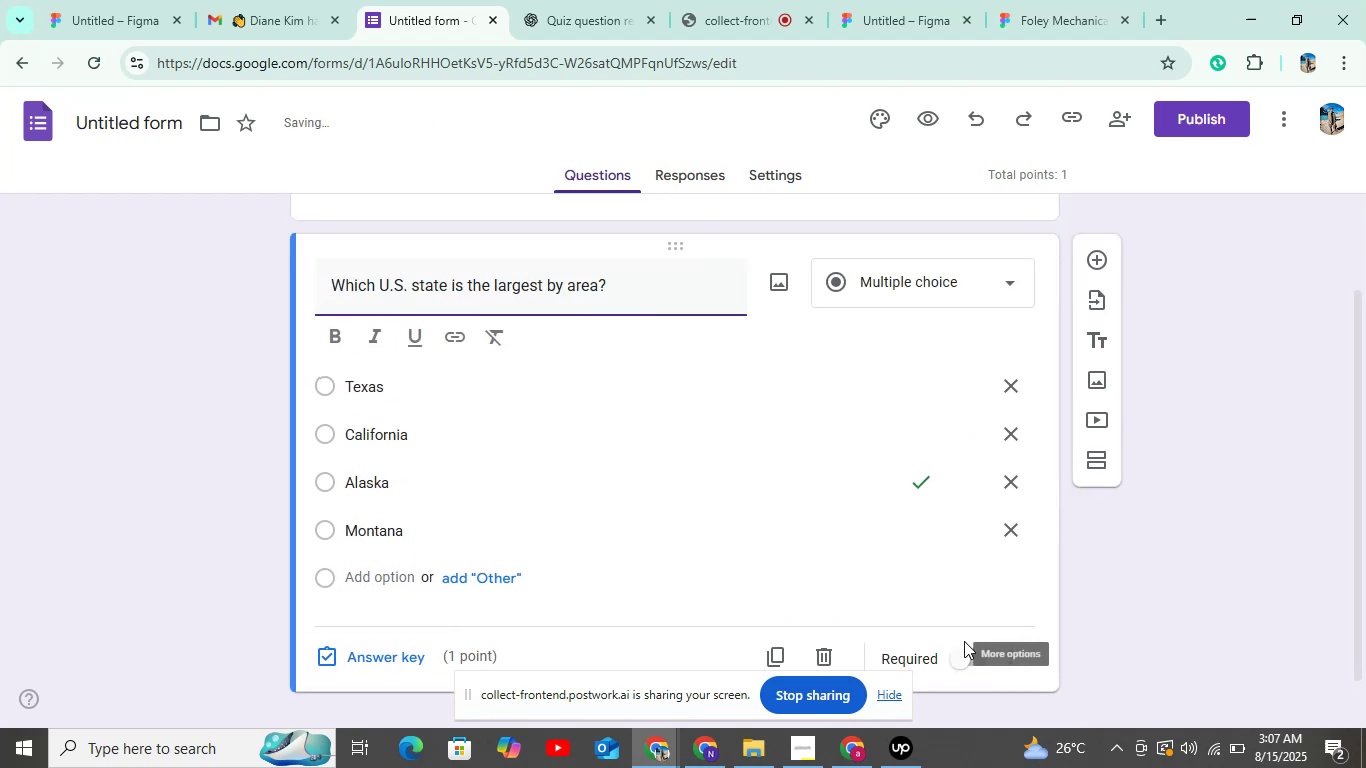 
left_click([955, 654])
 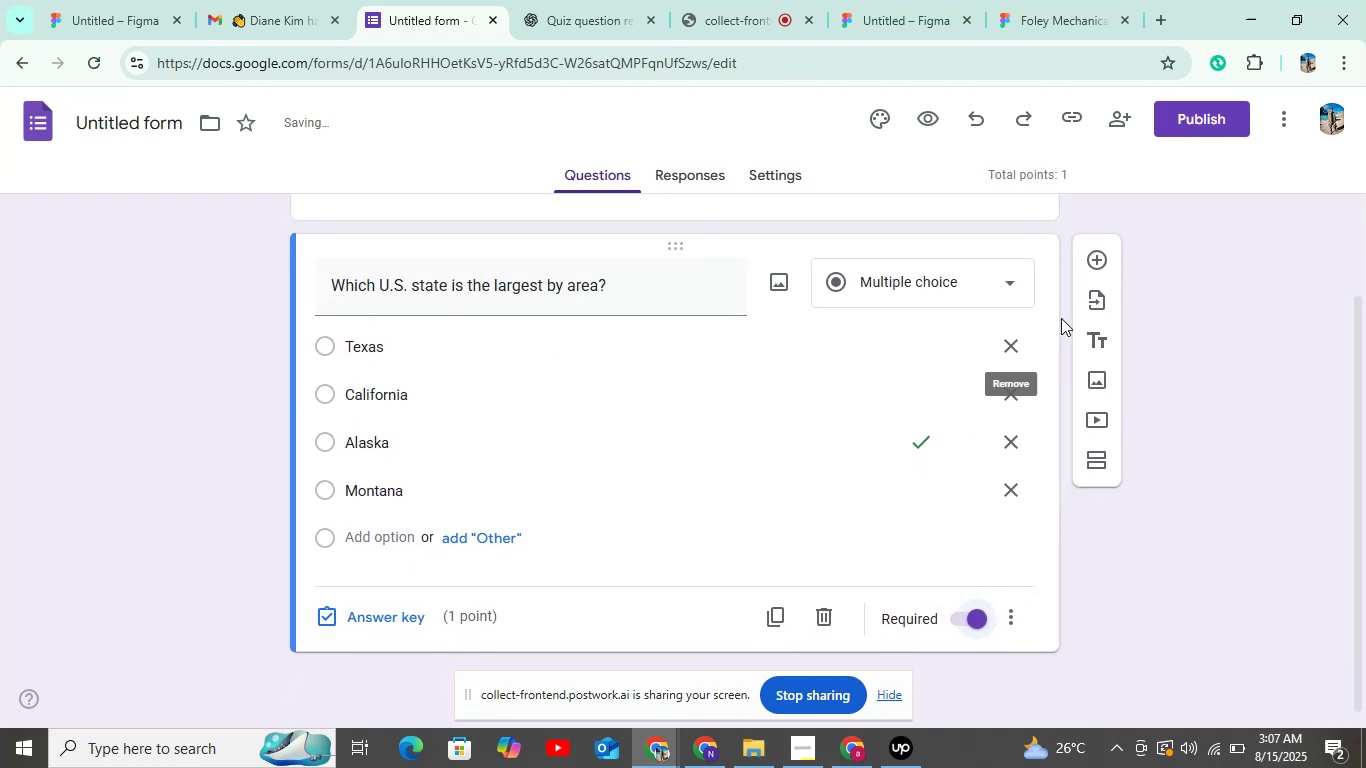 
left_click([1090, 256])
 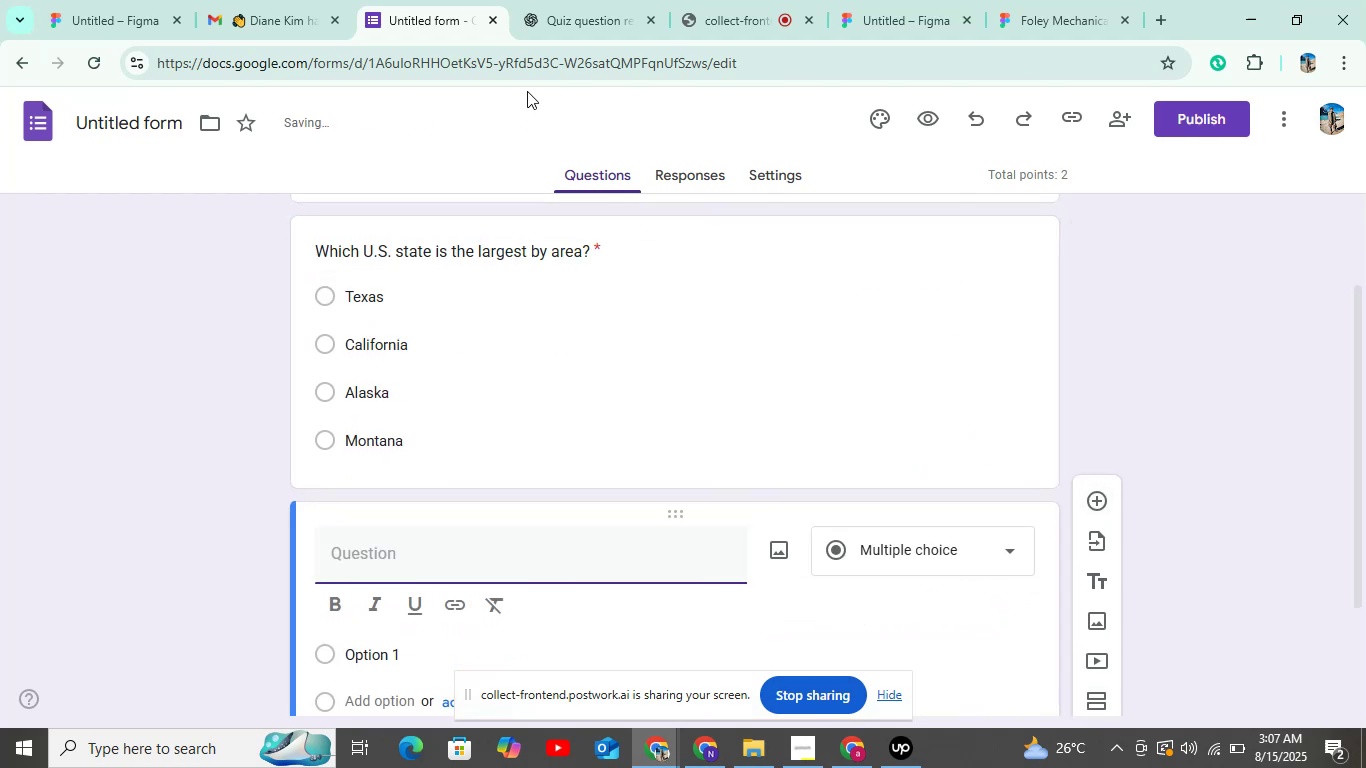 
left_click([562, 22])
 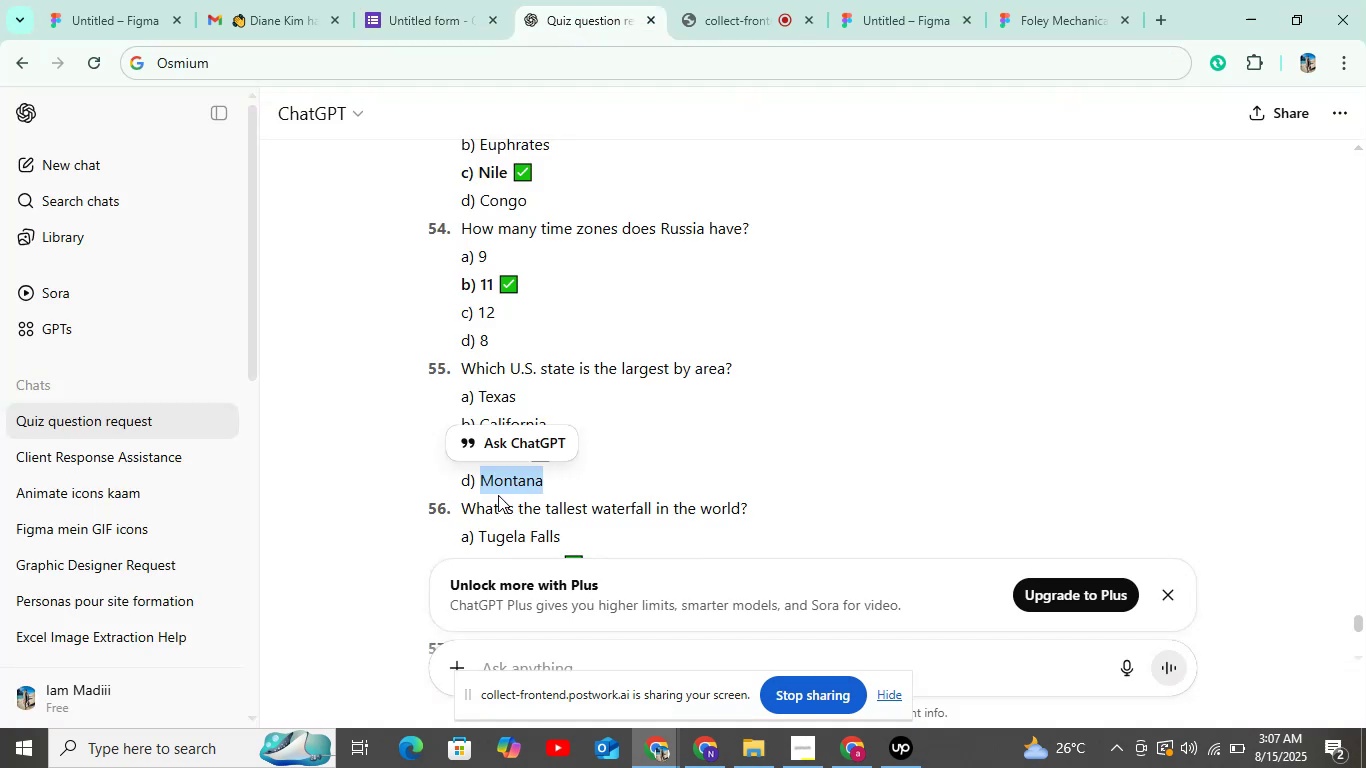 
scroll: coordinate [498, 495], scroll_direction: down, amount: 2.0
 